 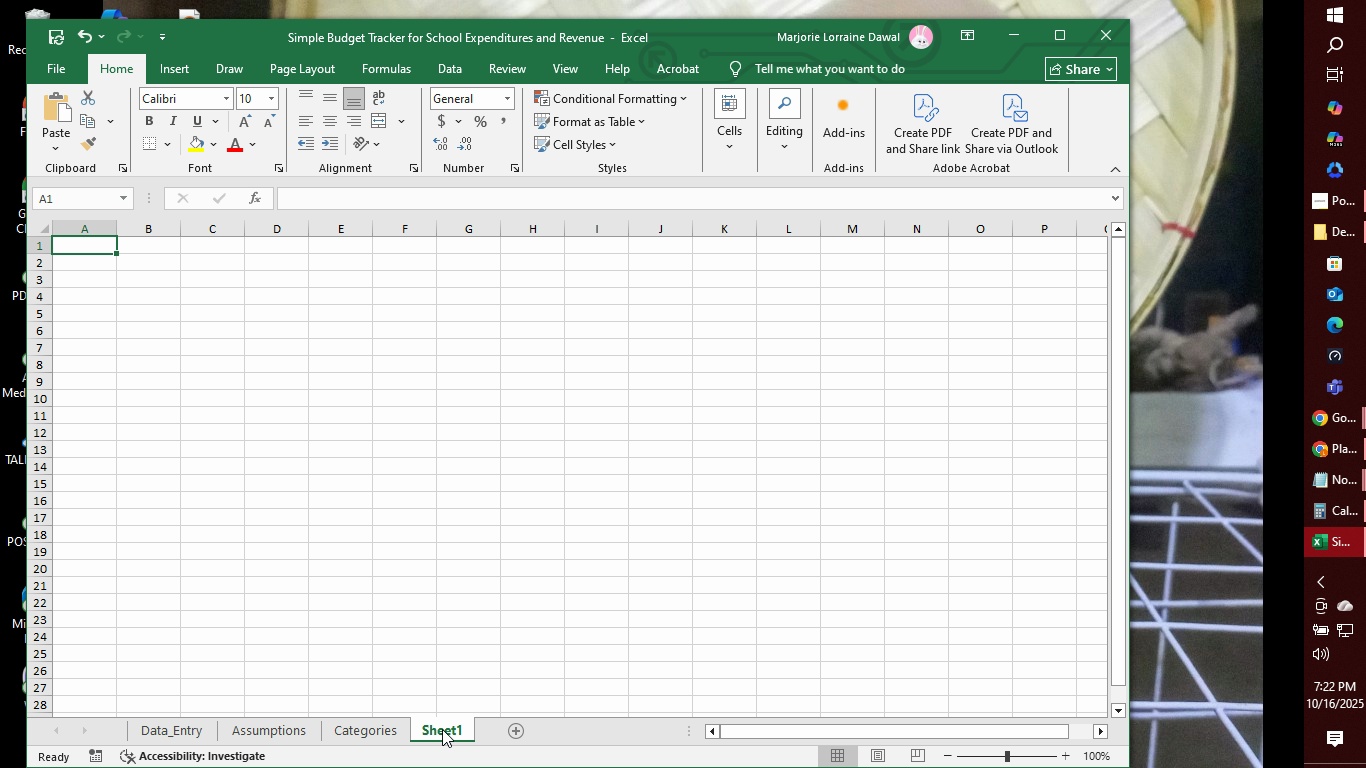 
right_click([442, 729])
 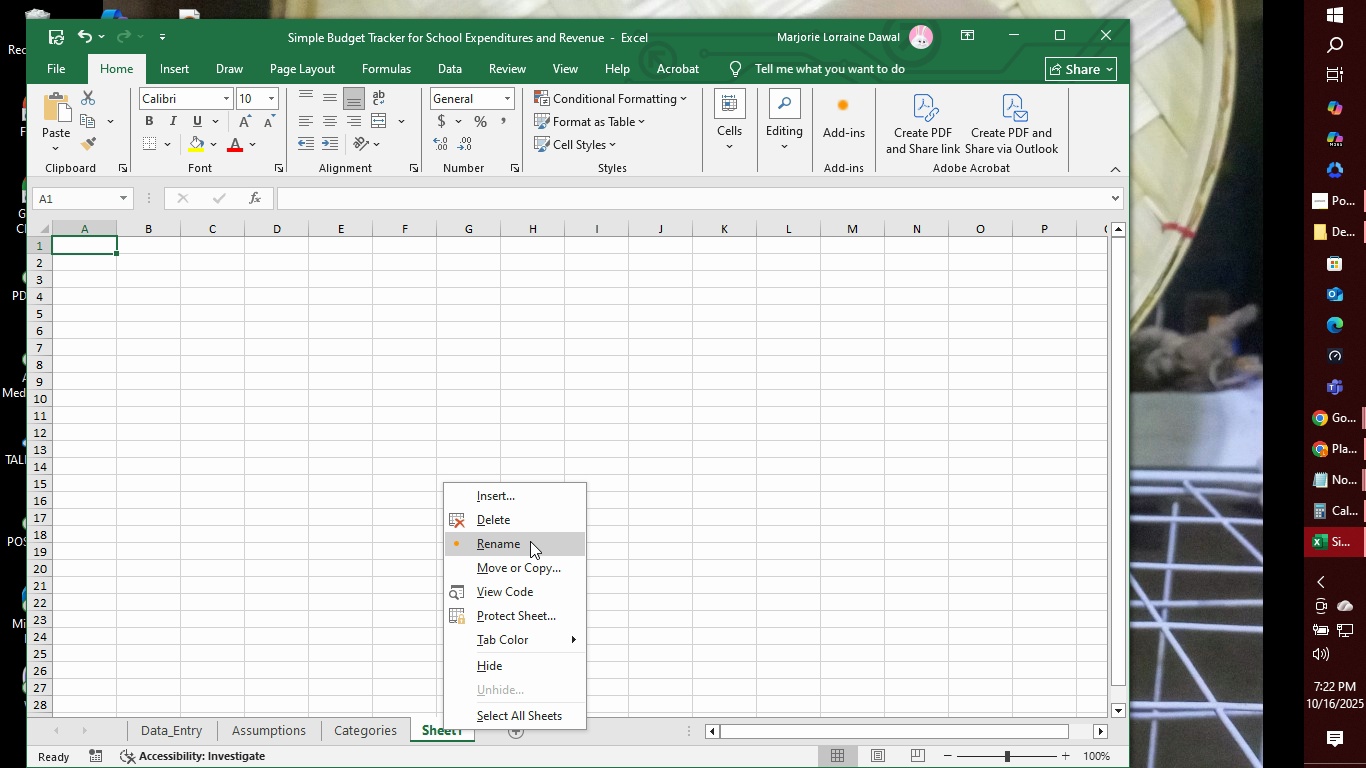 
left_click([530, 541])
 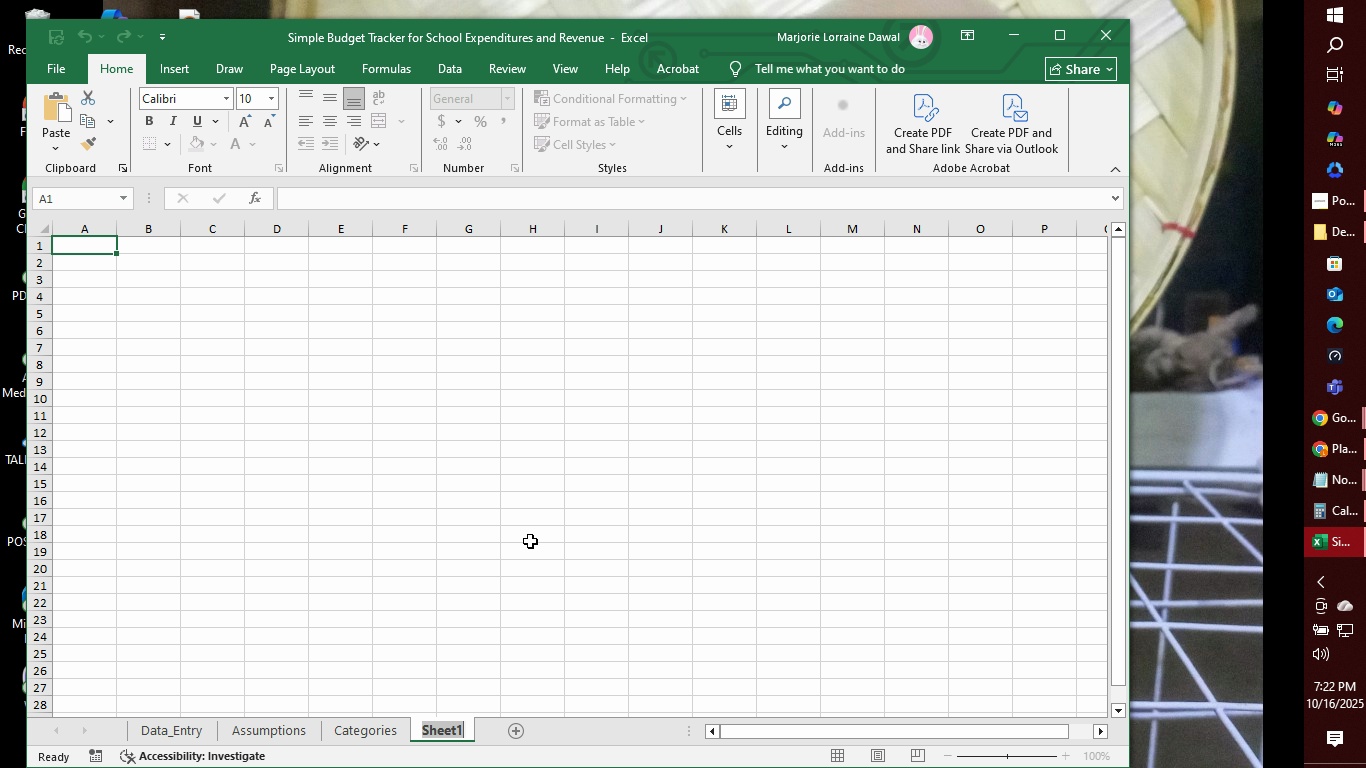 
type(Dashboard)
 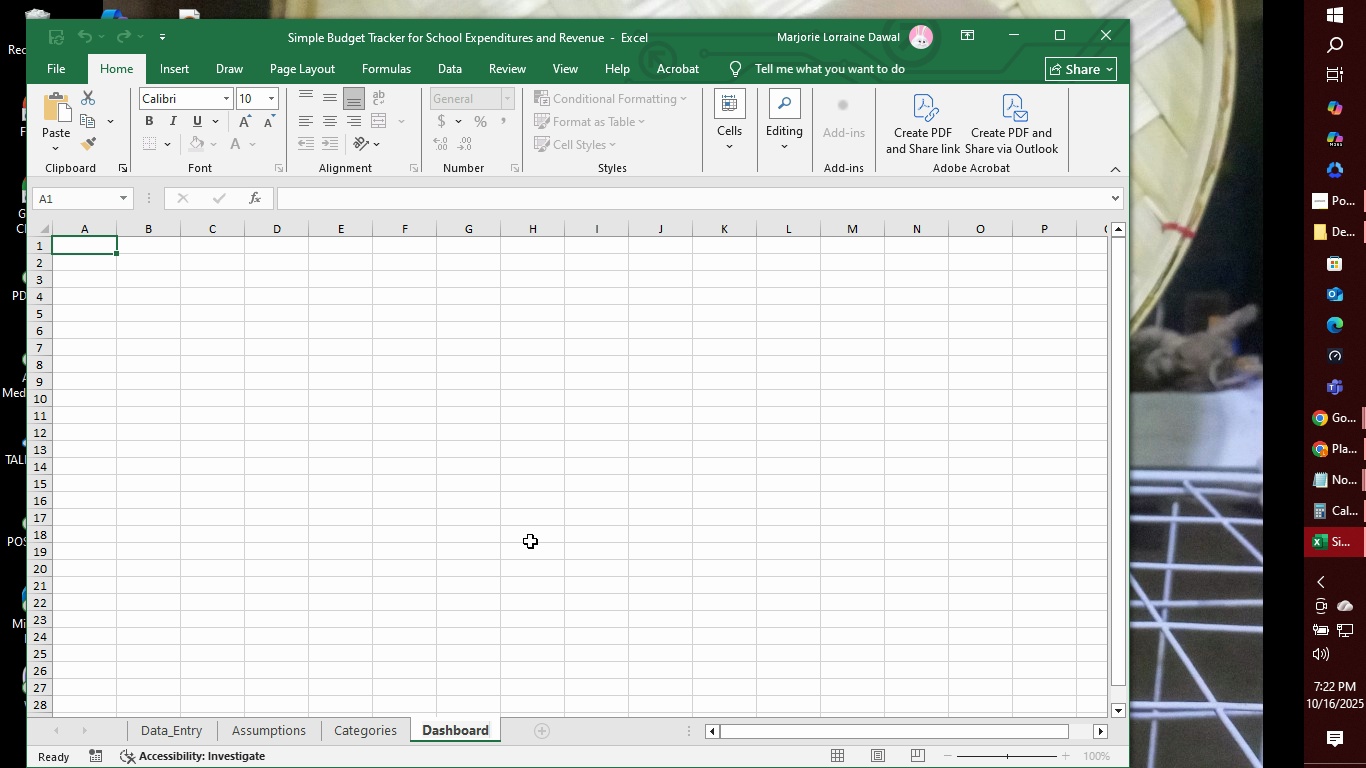 
key(Enter)
 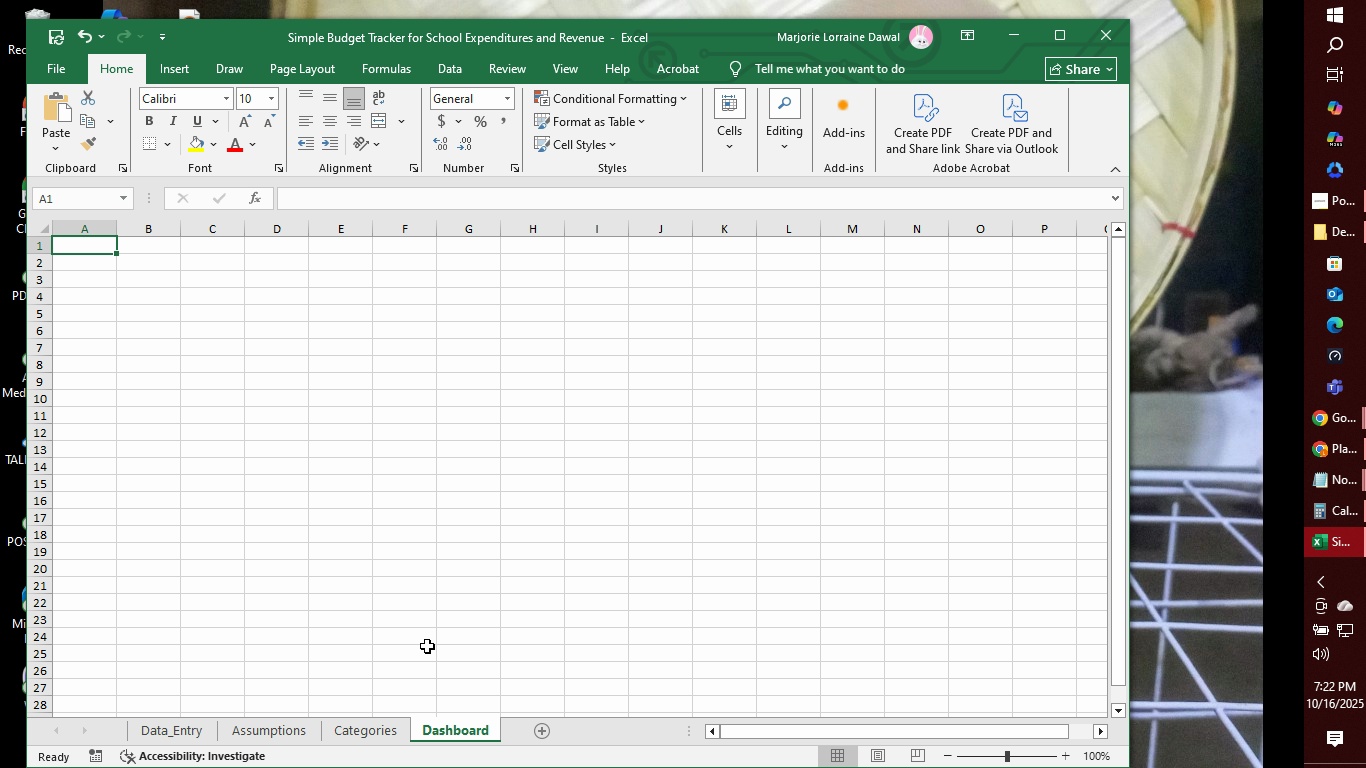 
left_click([426, 650])
 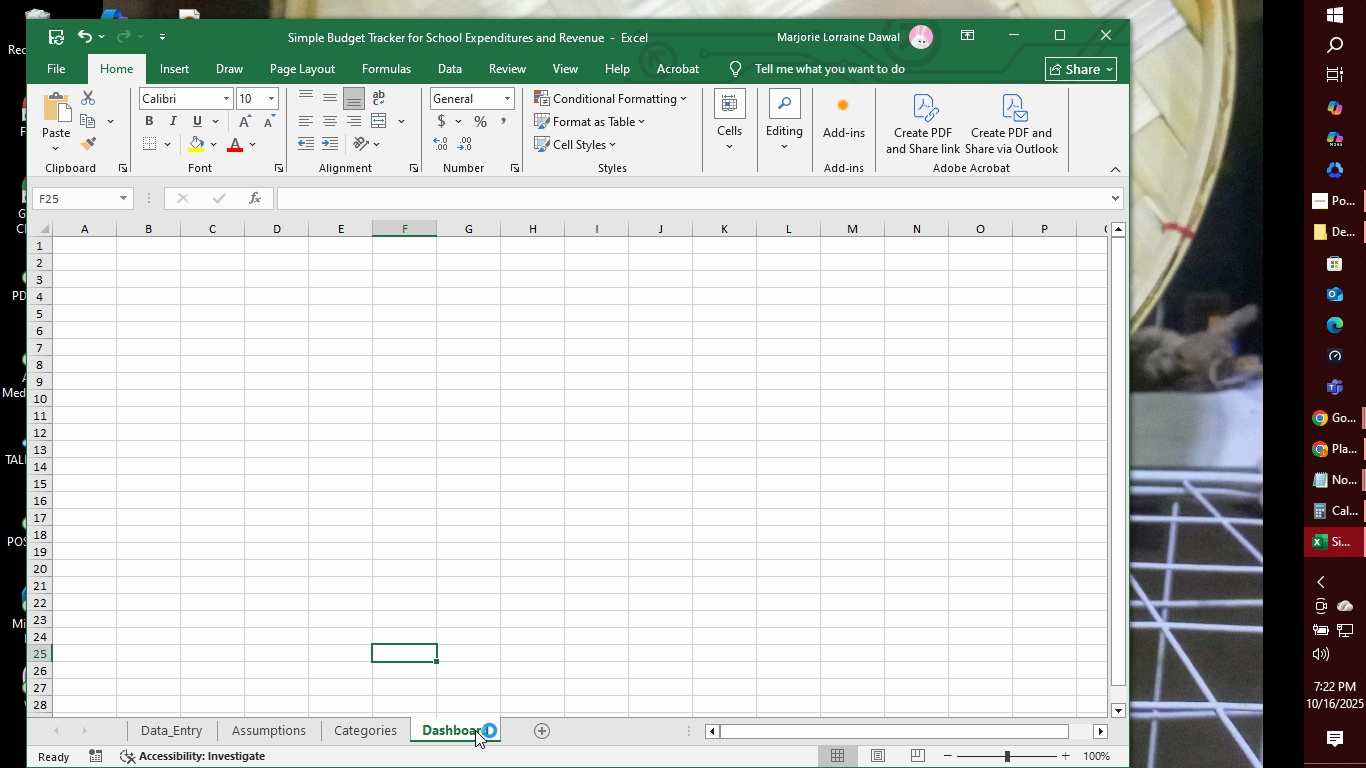 
left_click([475, 730])
 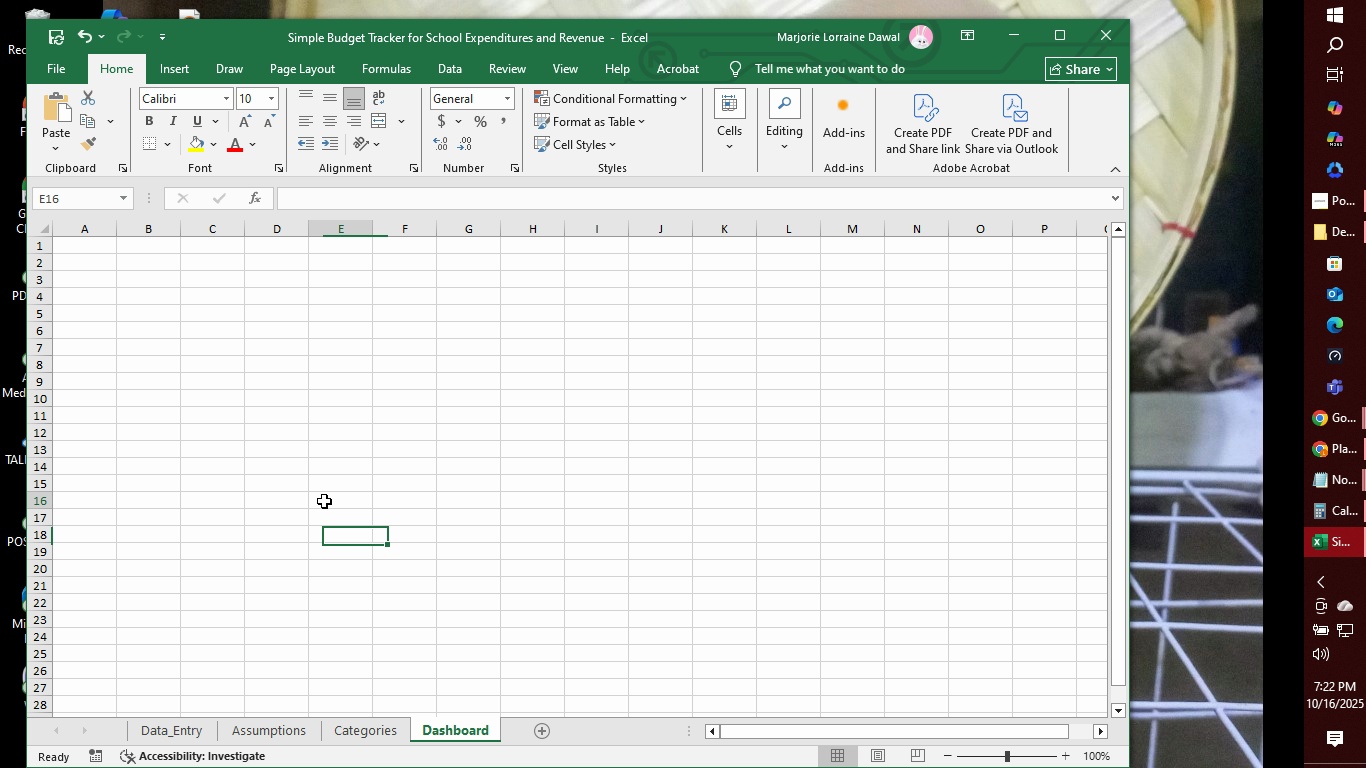 
left_click([324, 501])
 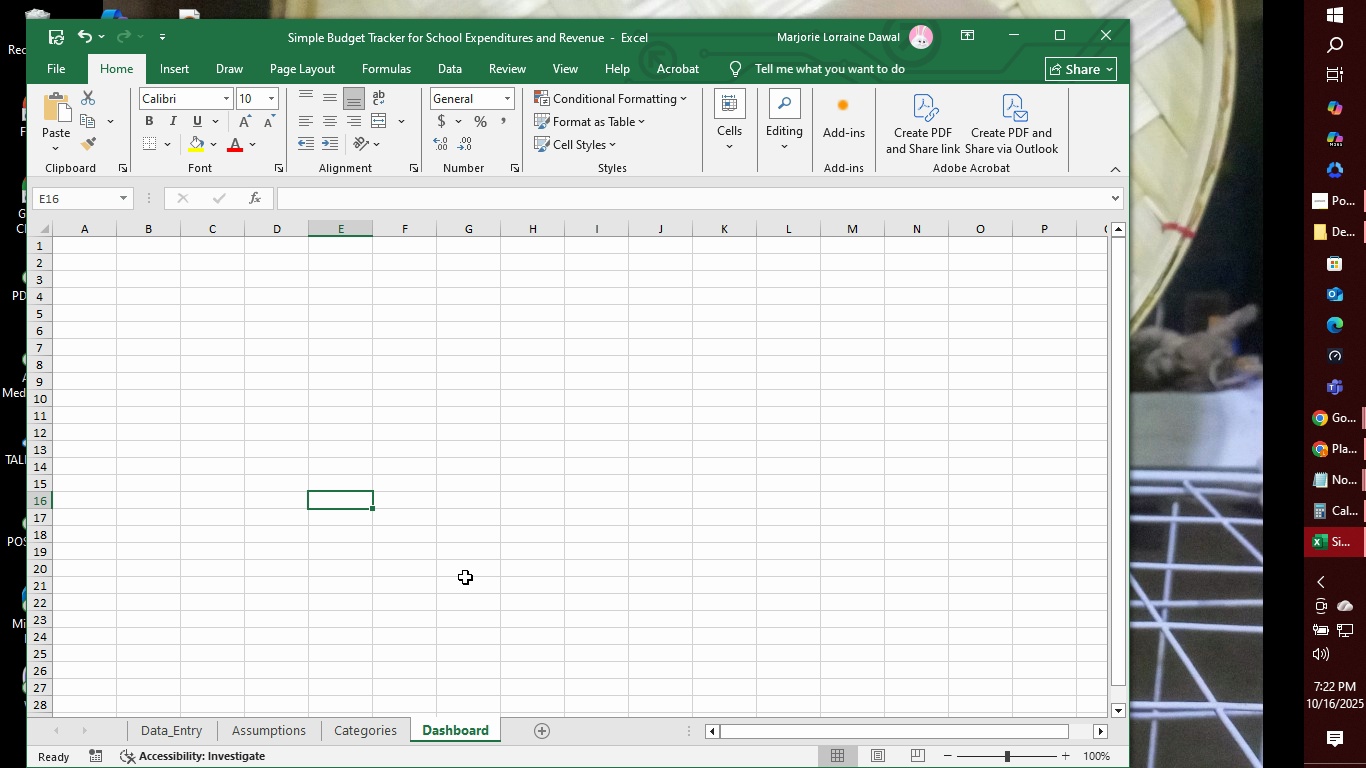 
left_click([465, 577])
 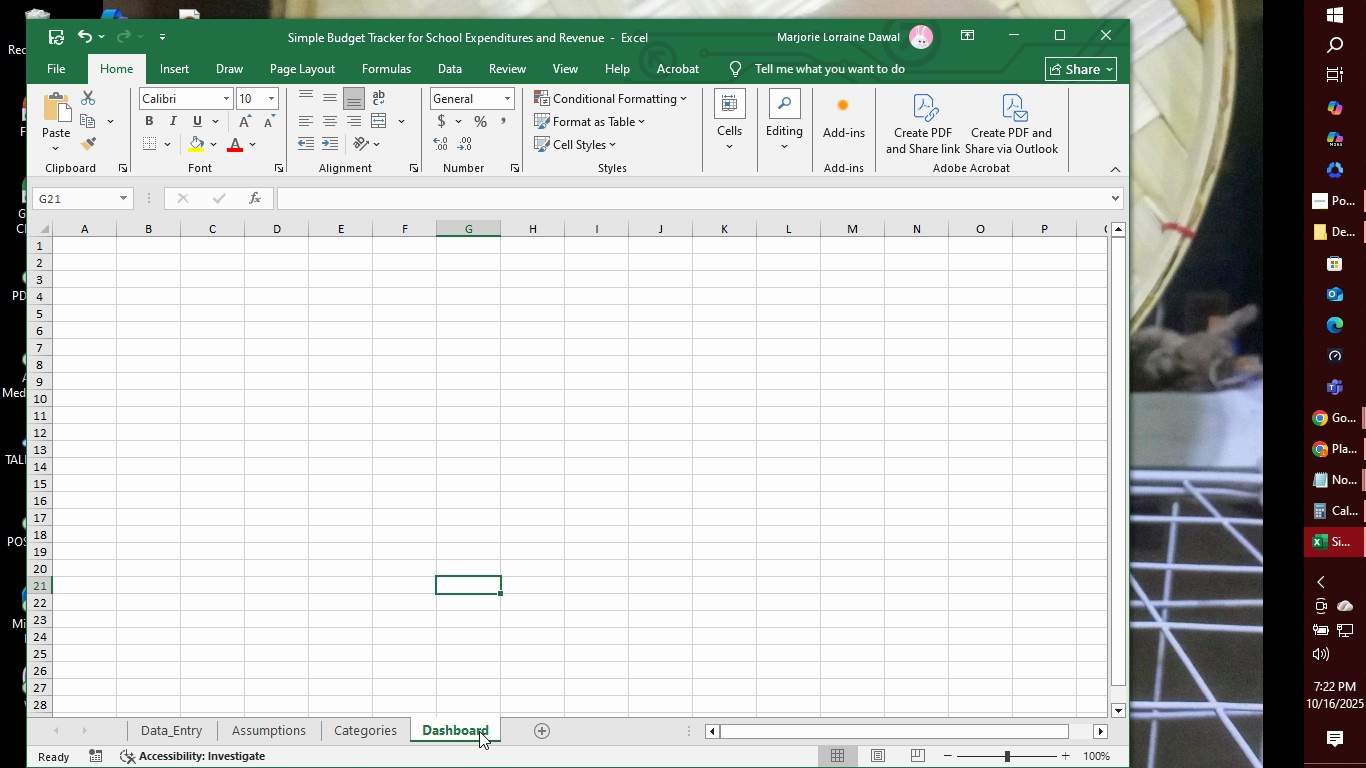 
left_click([262, 726])
 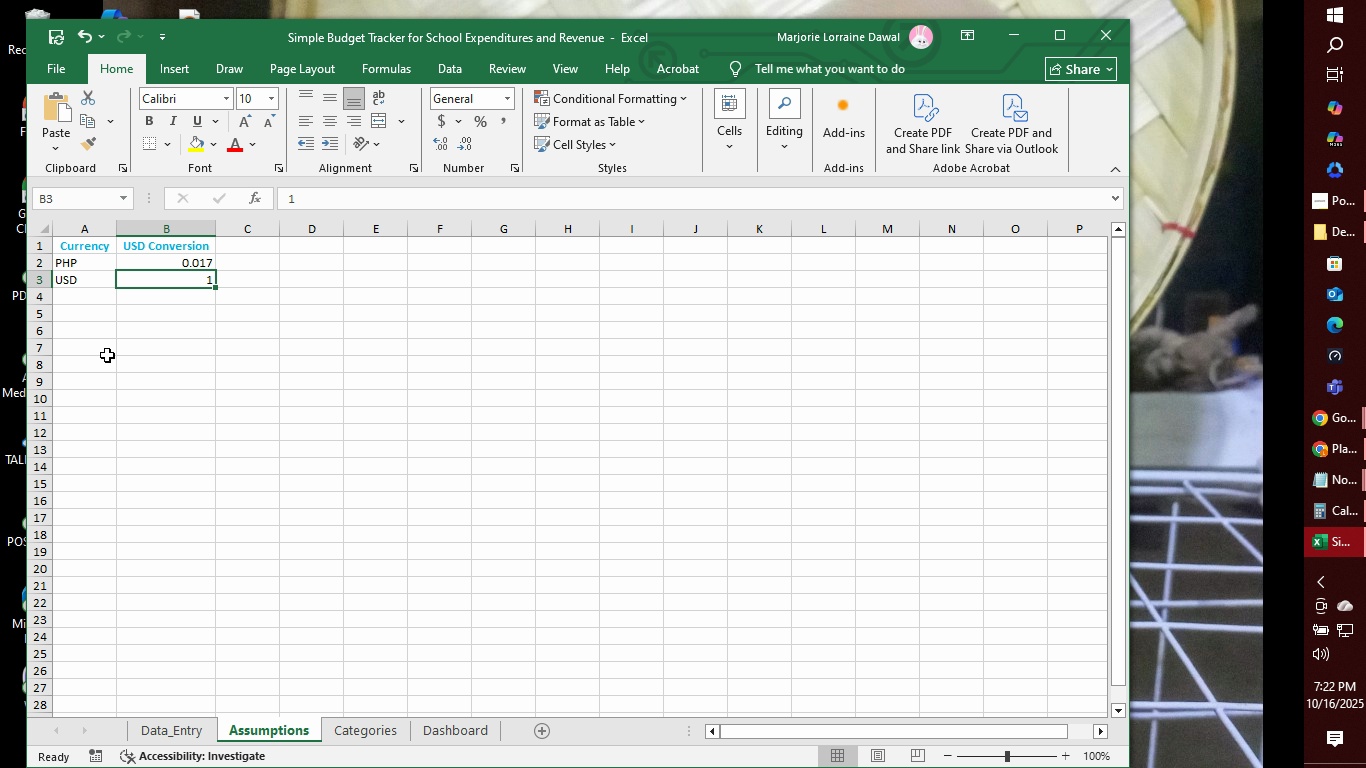 
wait(5.59)
 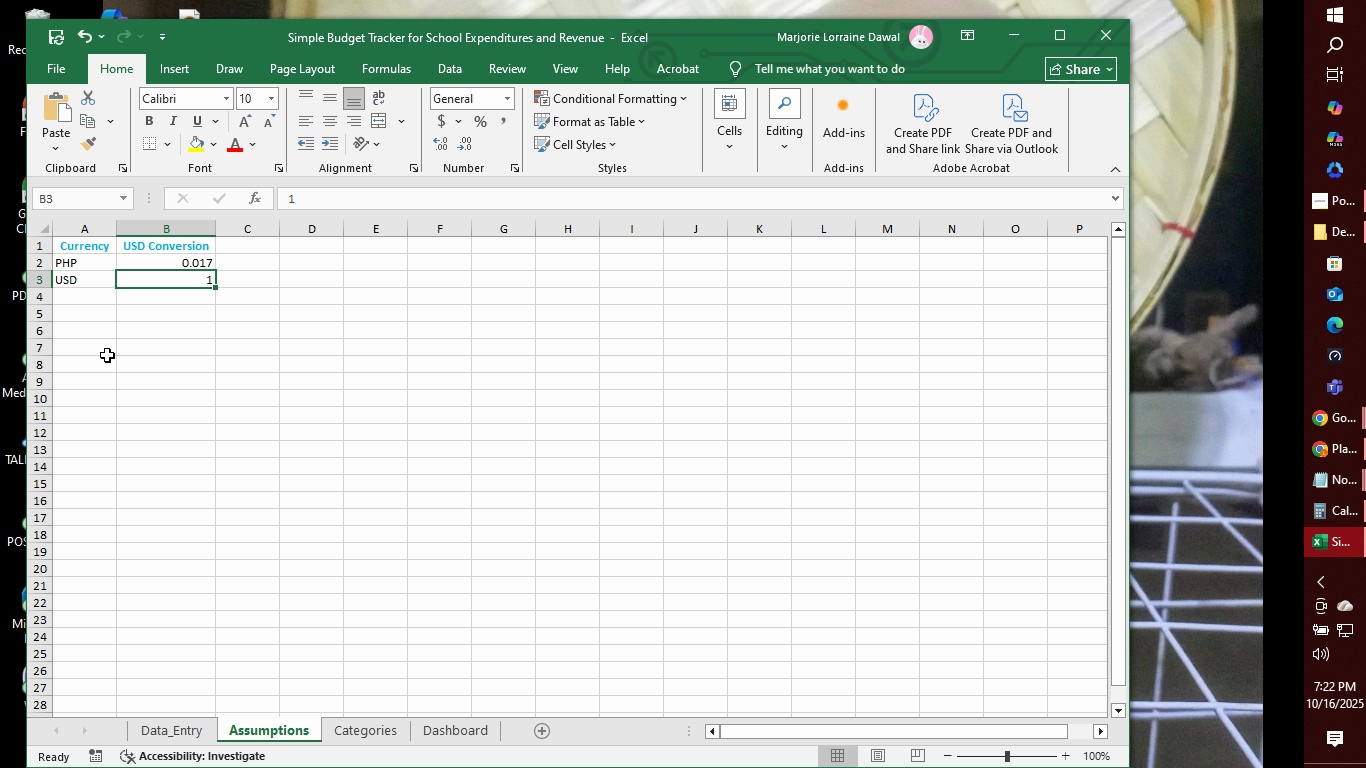 
left_click([449, 729])
 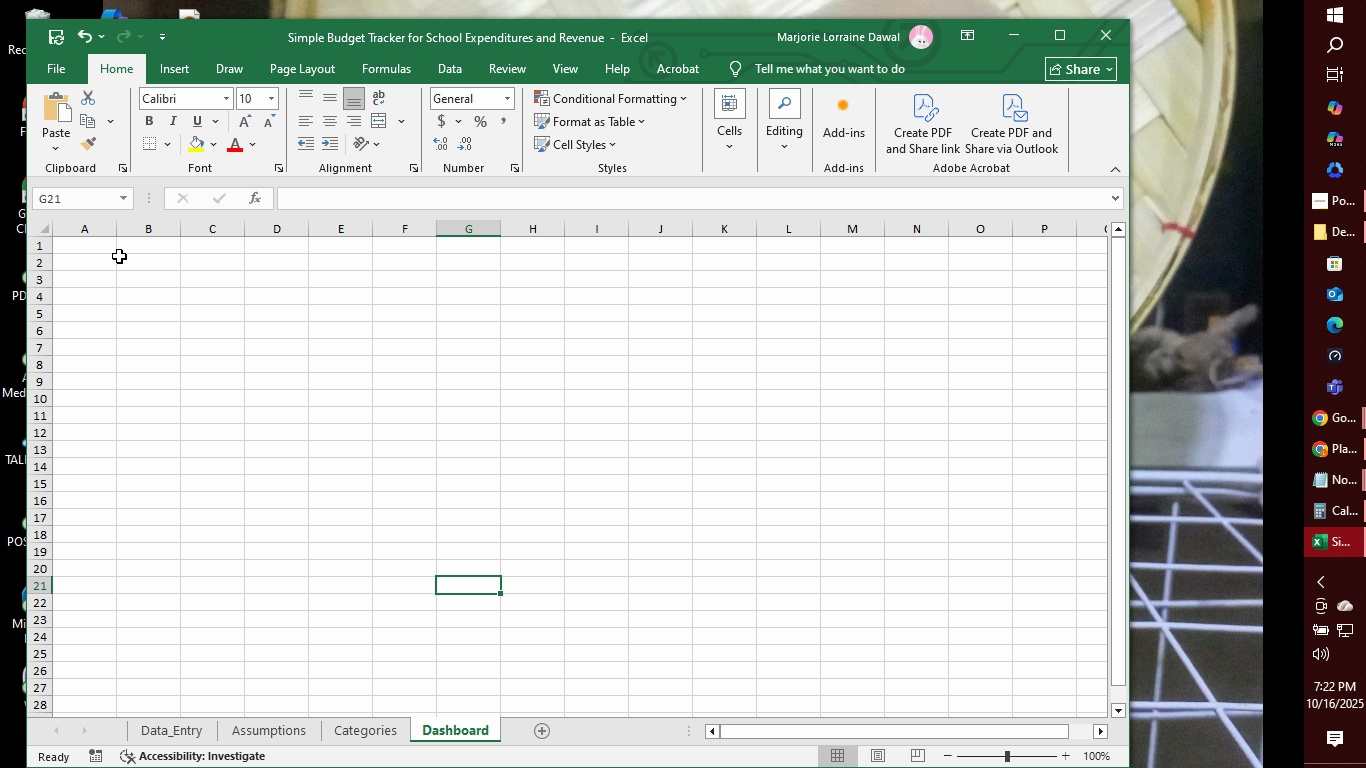 
left_click([85, 249])
 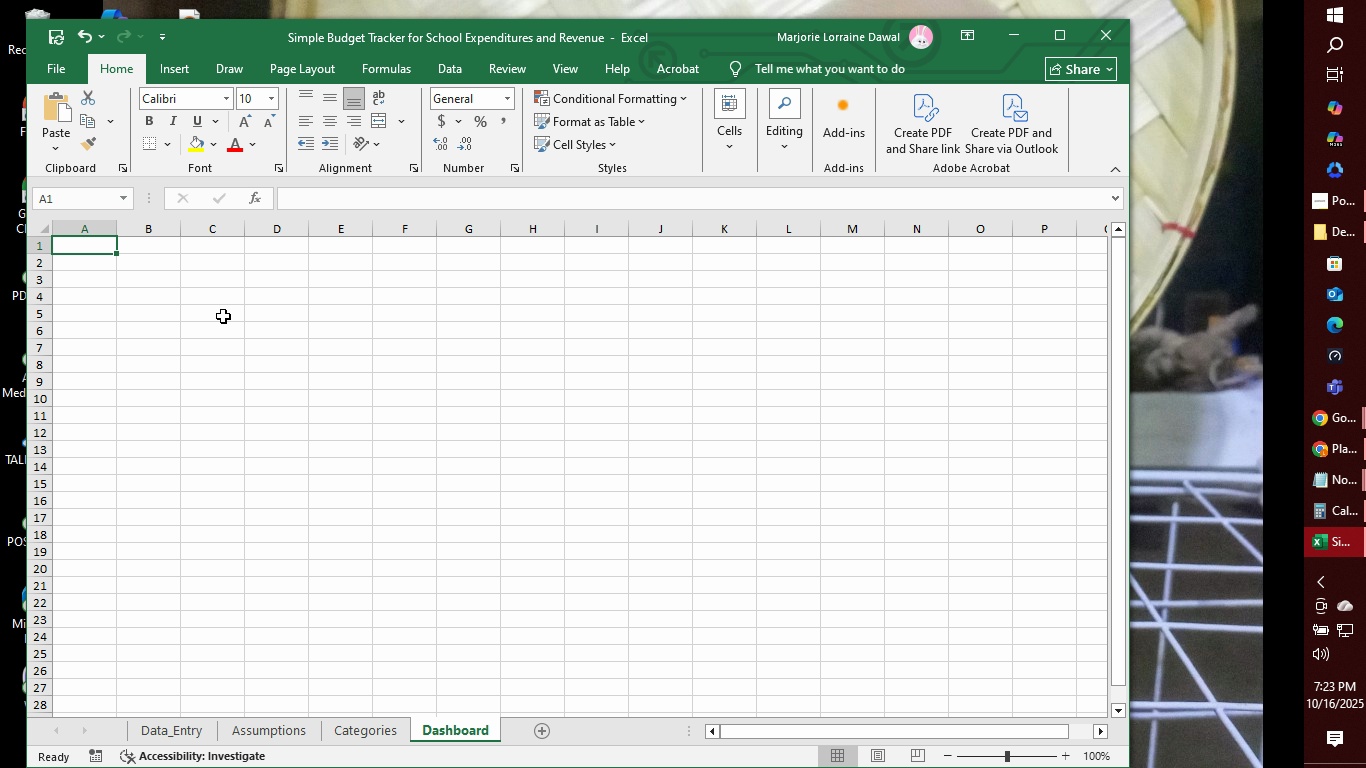 
wait(32.31)
 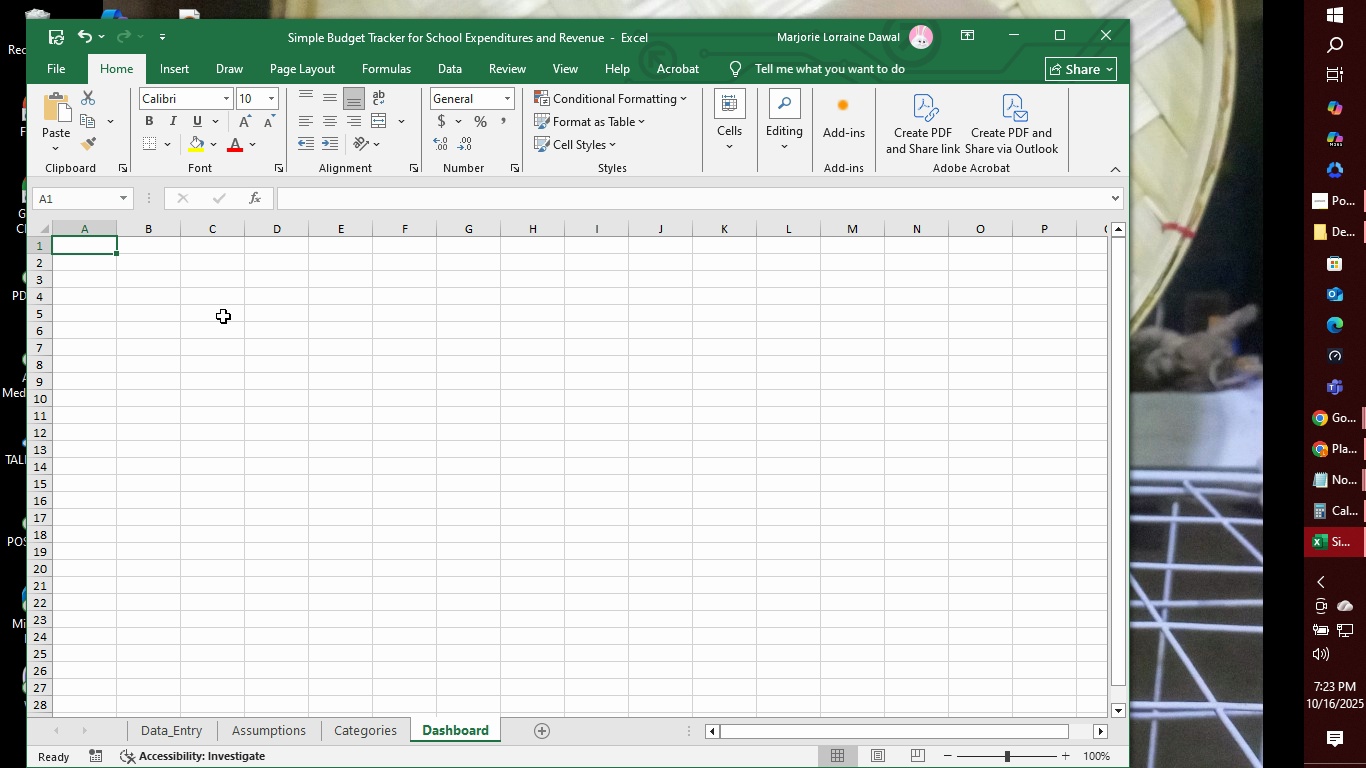 
hold_key(key=ShiftLeft, duration=0.3)
 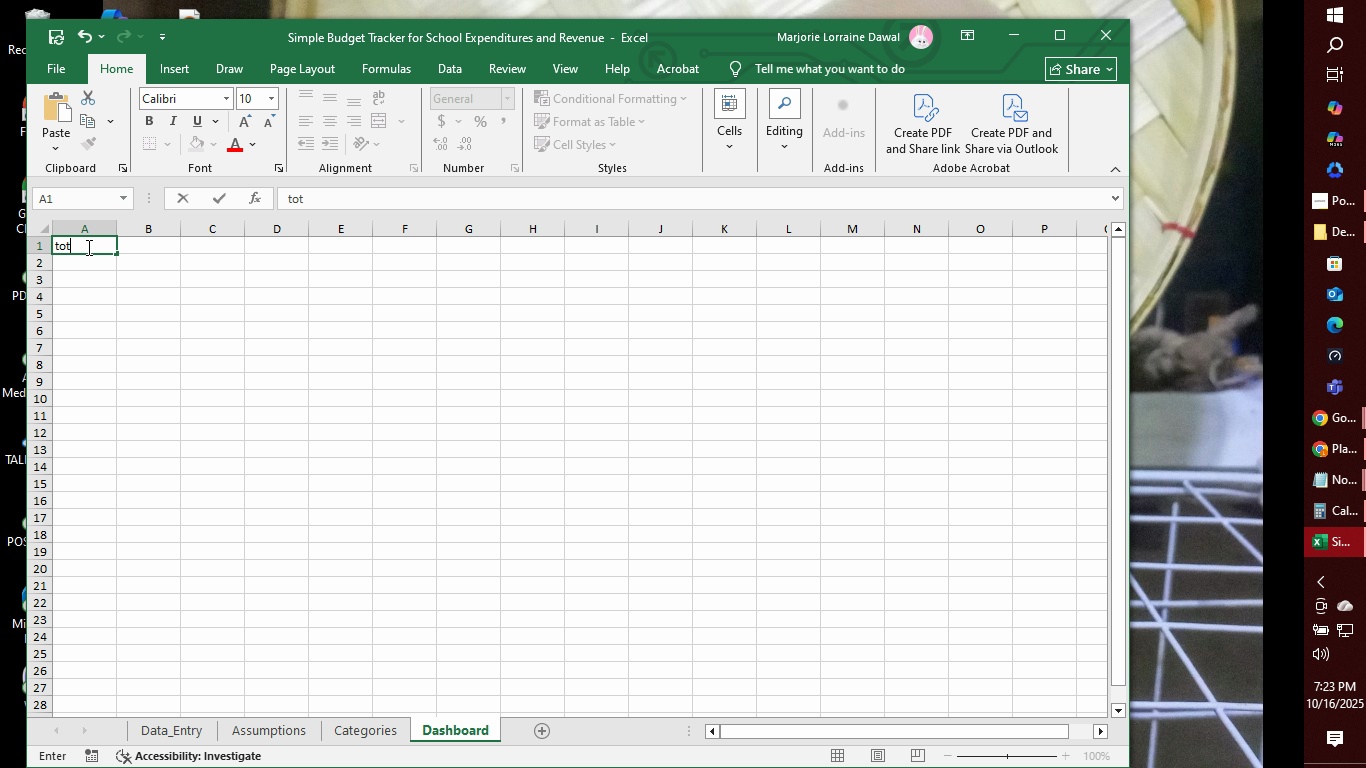 
type(total)
key(Backspace)
key(Backspace)
key(Backspace)
key(Backspace)
key(Backspace)
key(Backspace)
type(Total Revenue)
key(Backspace)
 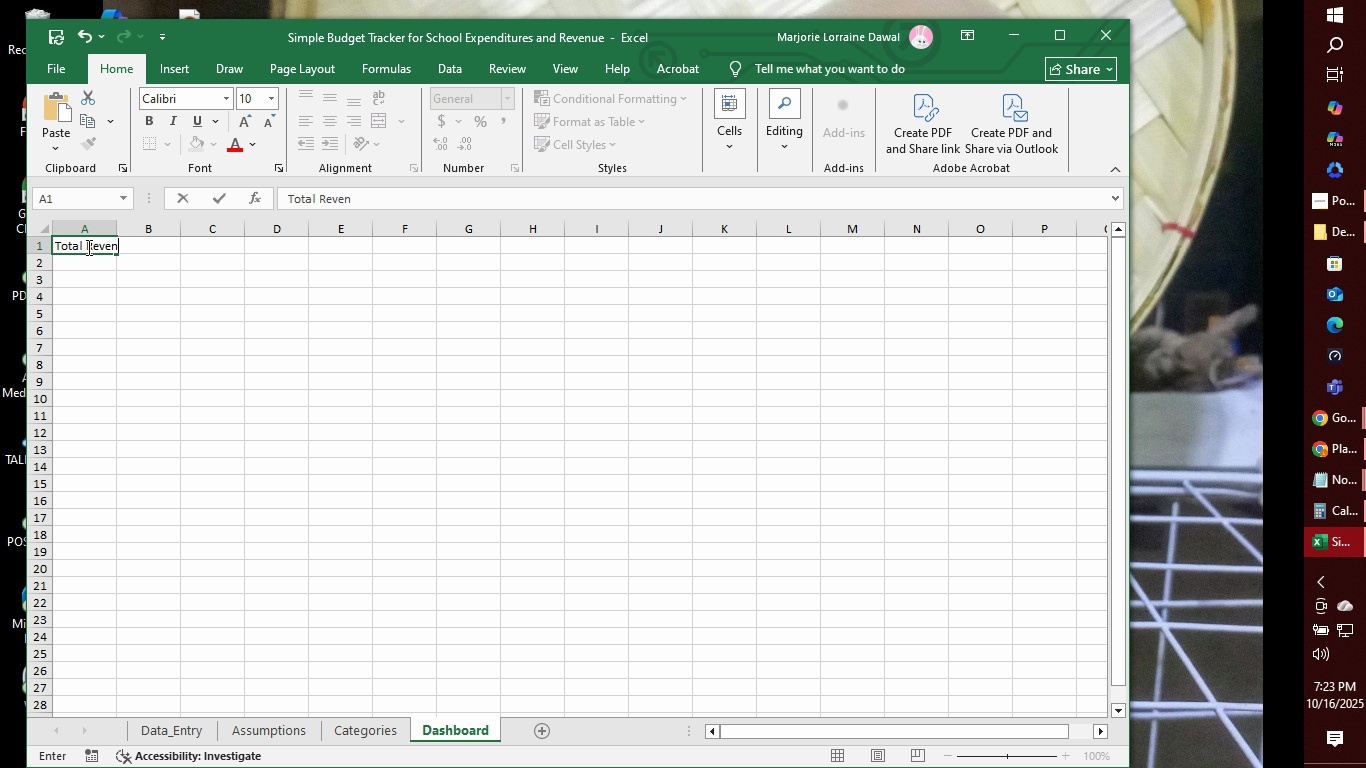 
 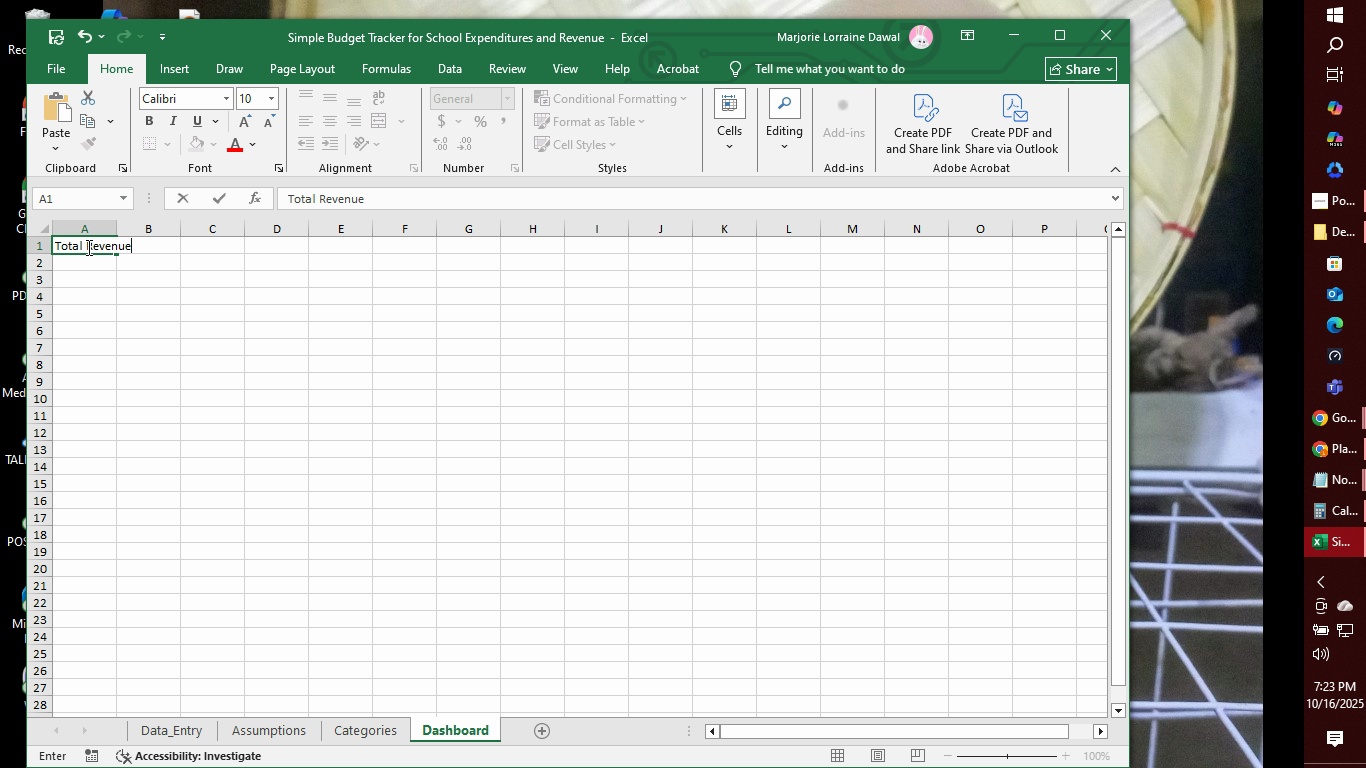 
hold_key(key=Backspace, duration=1.08)
 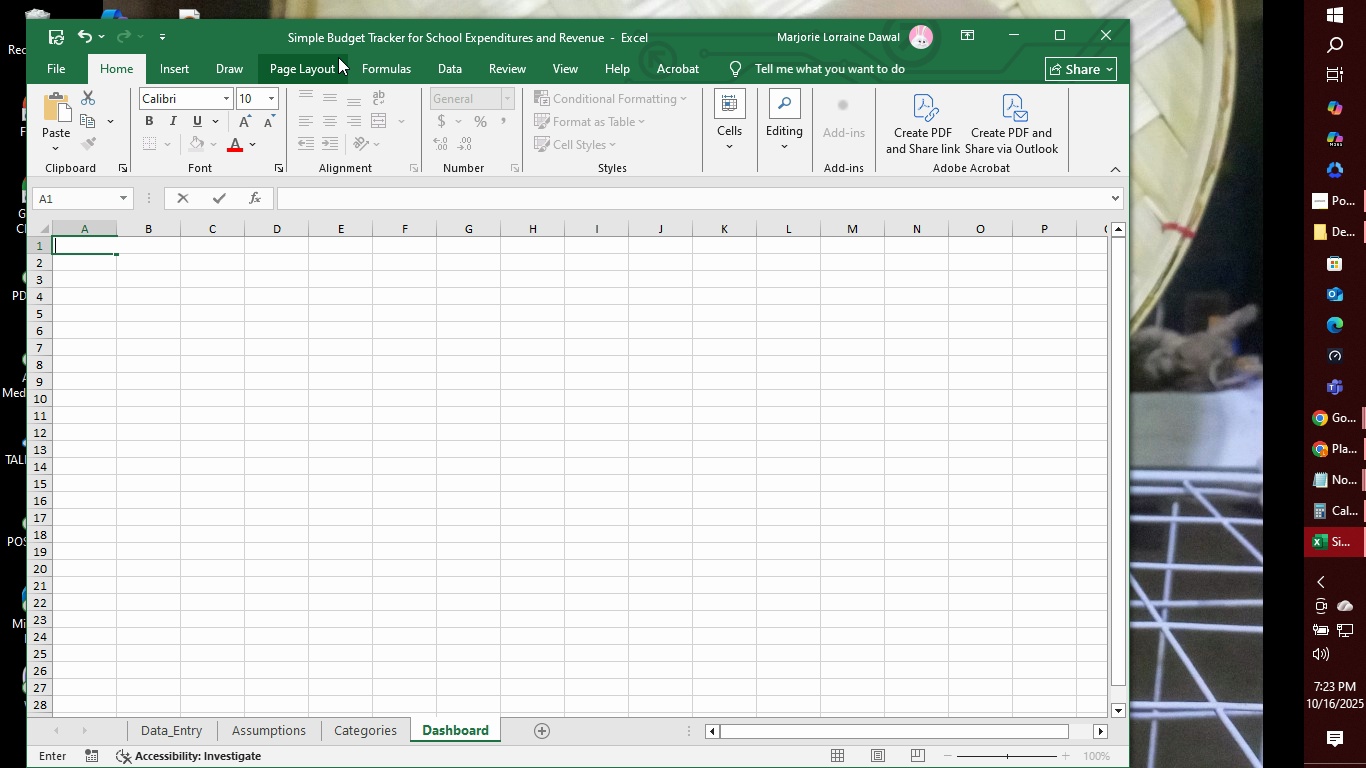 
left_click([232, 76])
 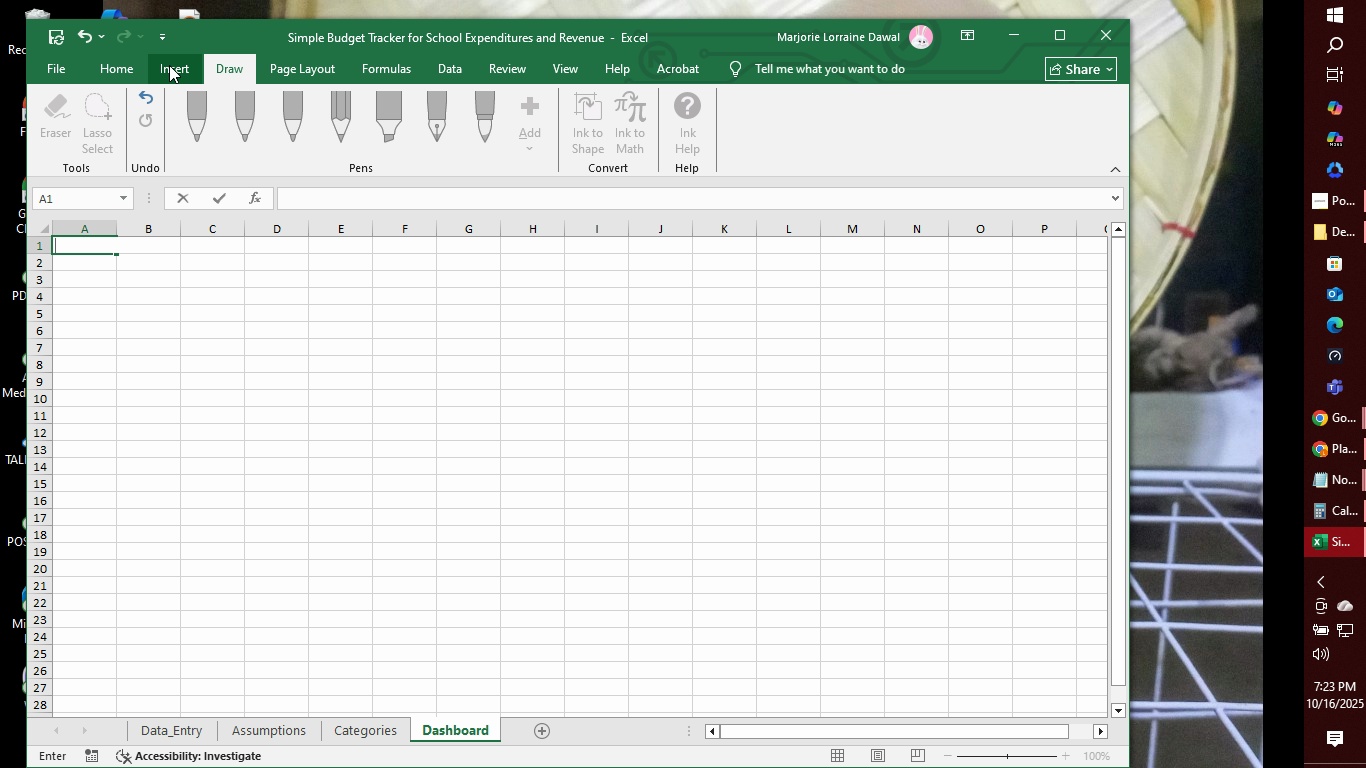 
left_click([169, 65])
 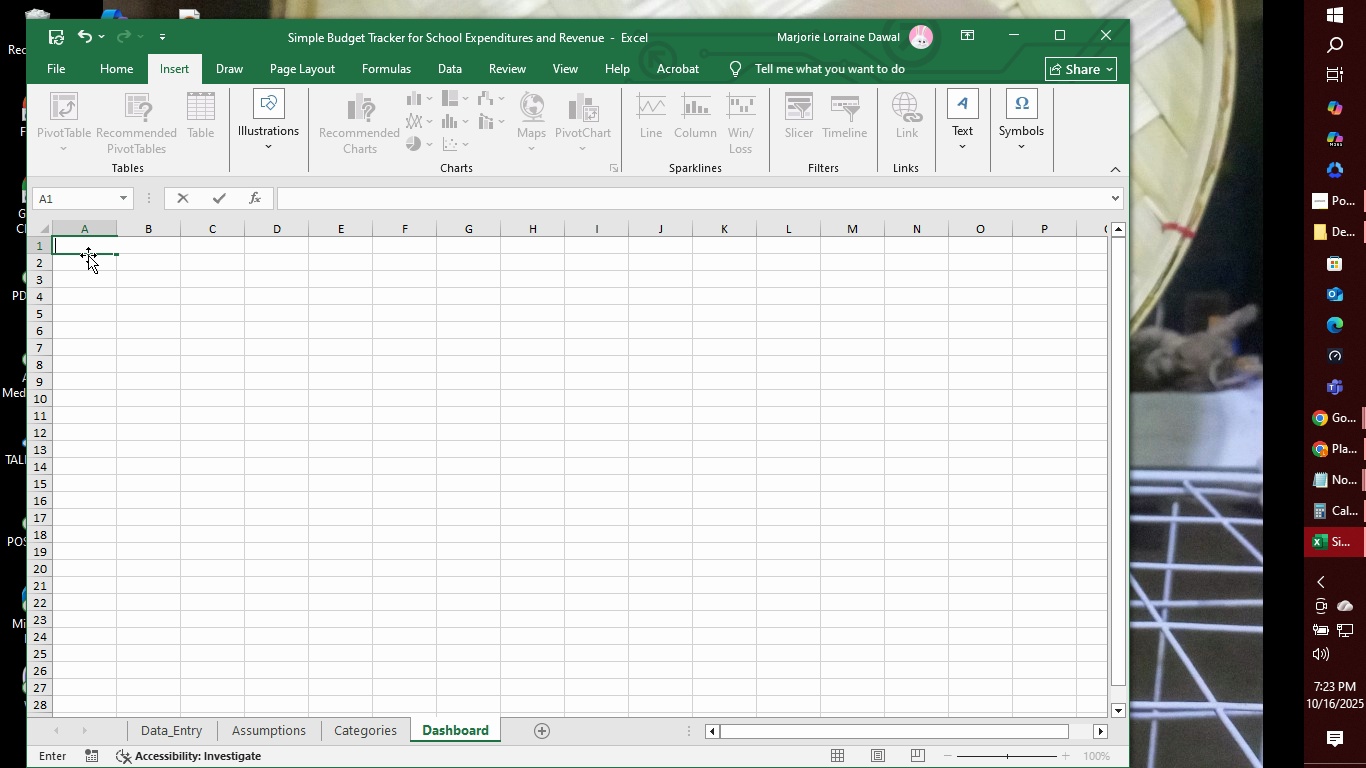 
left_click([89, 248])
 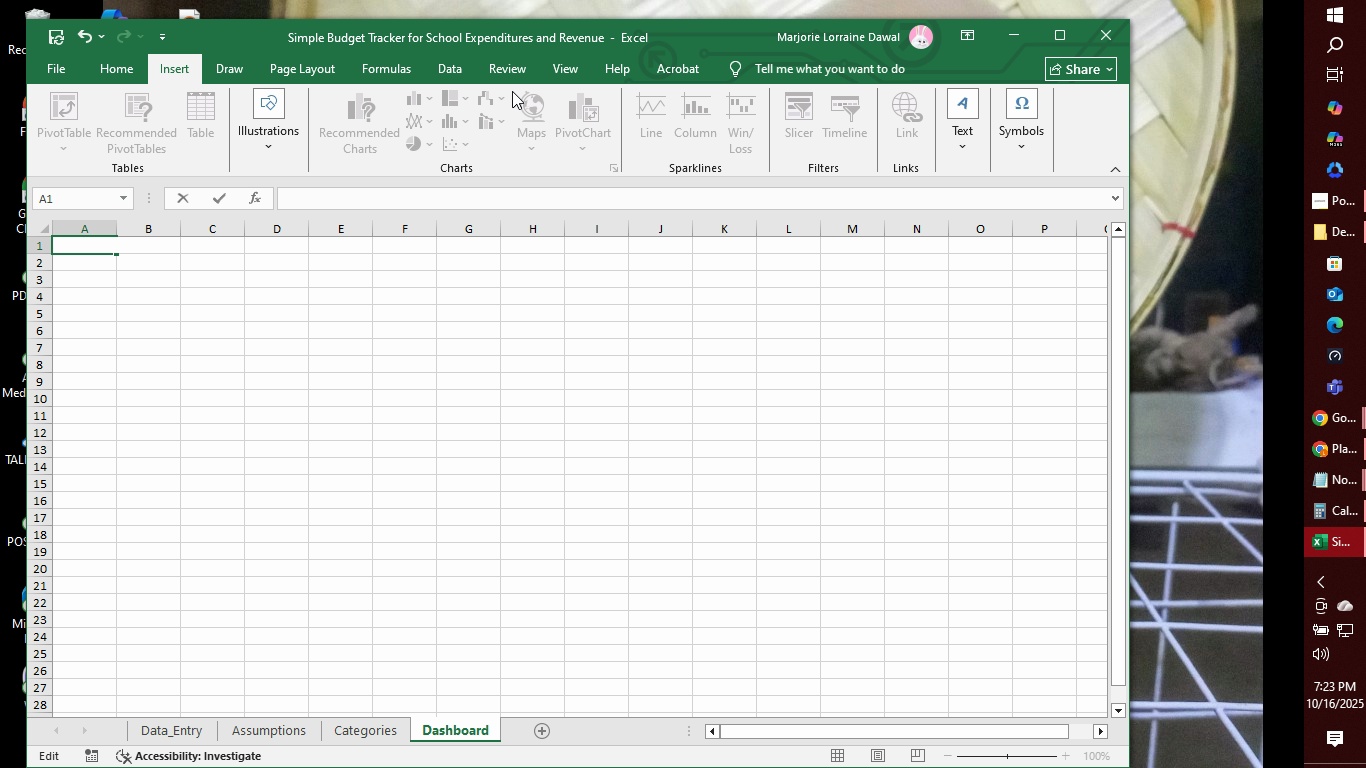 
left_click([575, 70])
 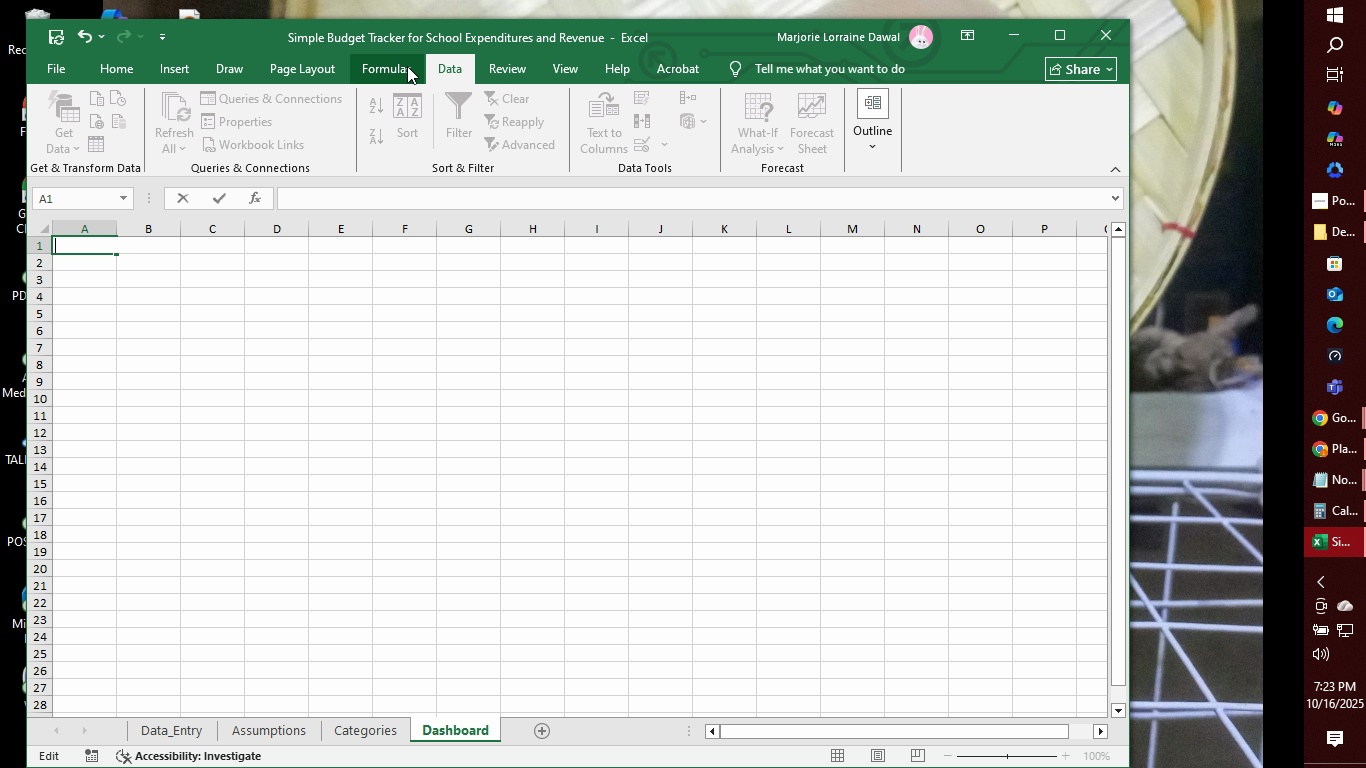 
double_click([406, 67])
 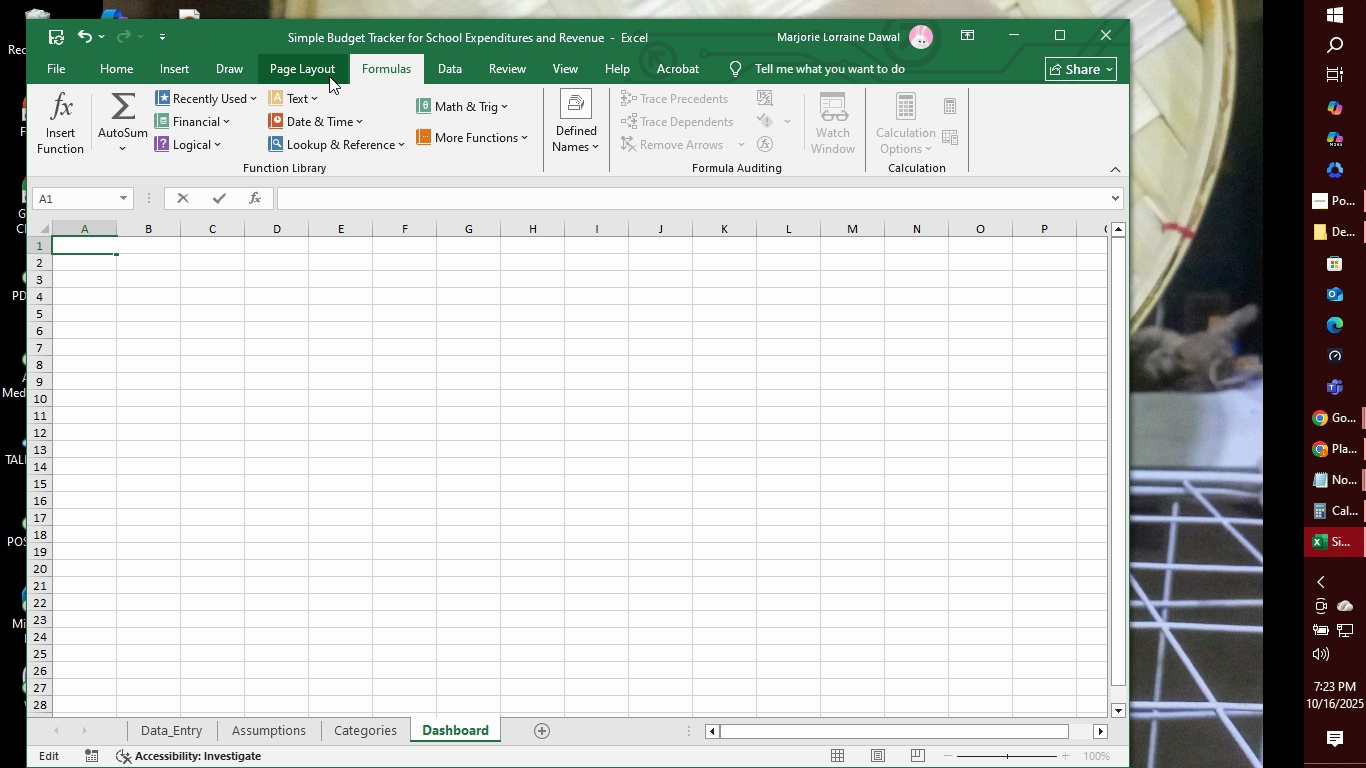 
triple_click([329, 76])
 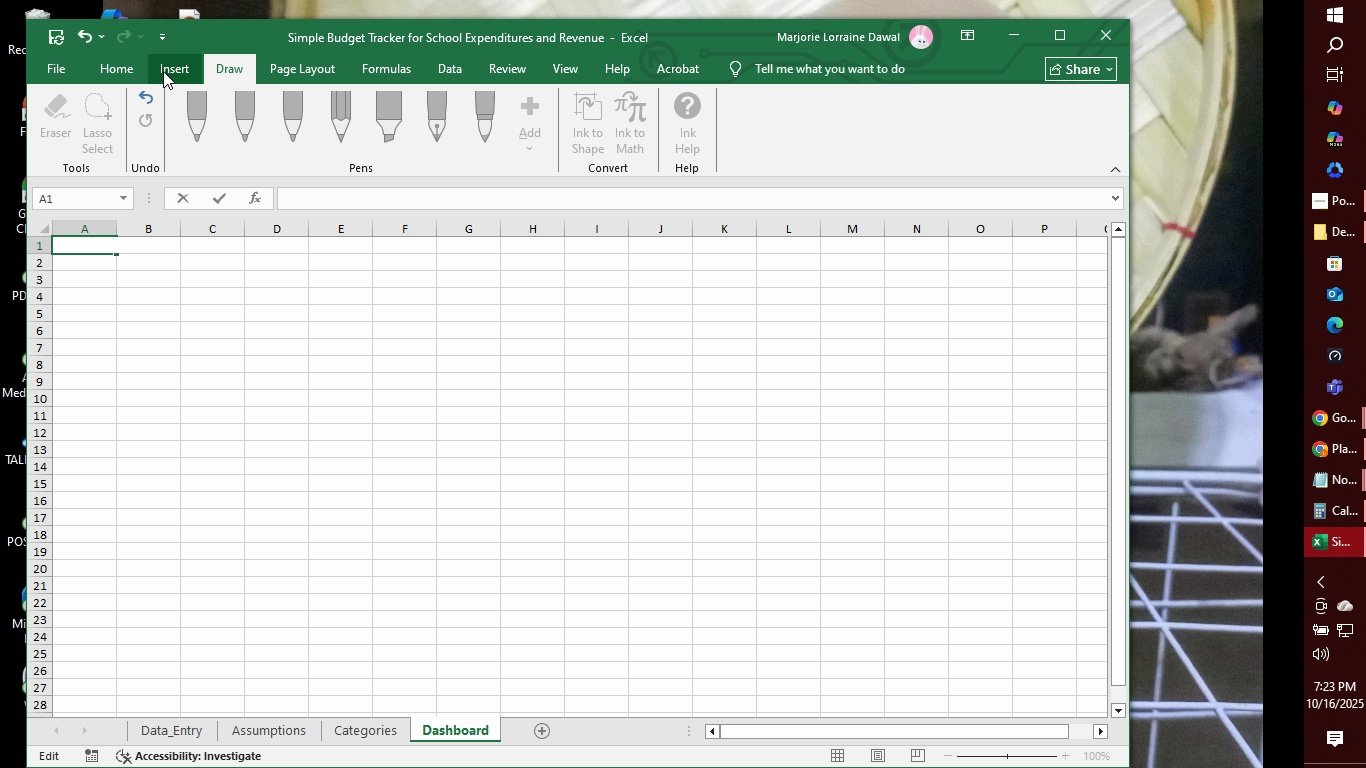 
double_click([160, 71])
 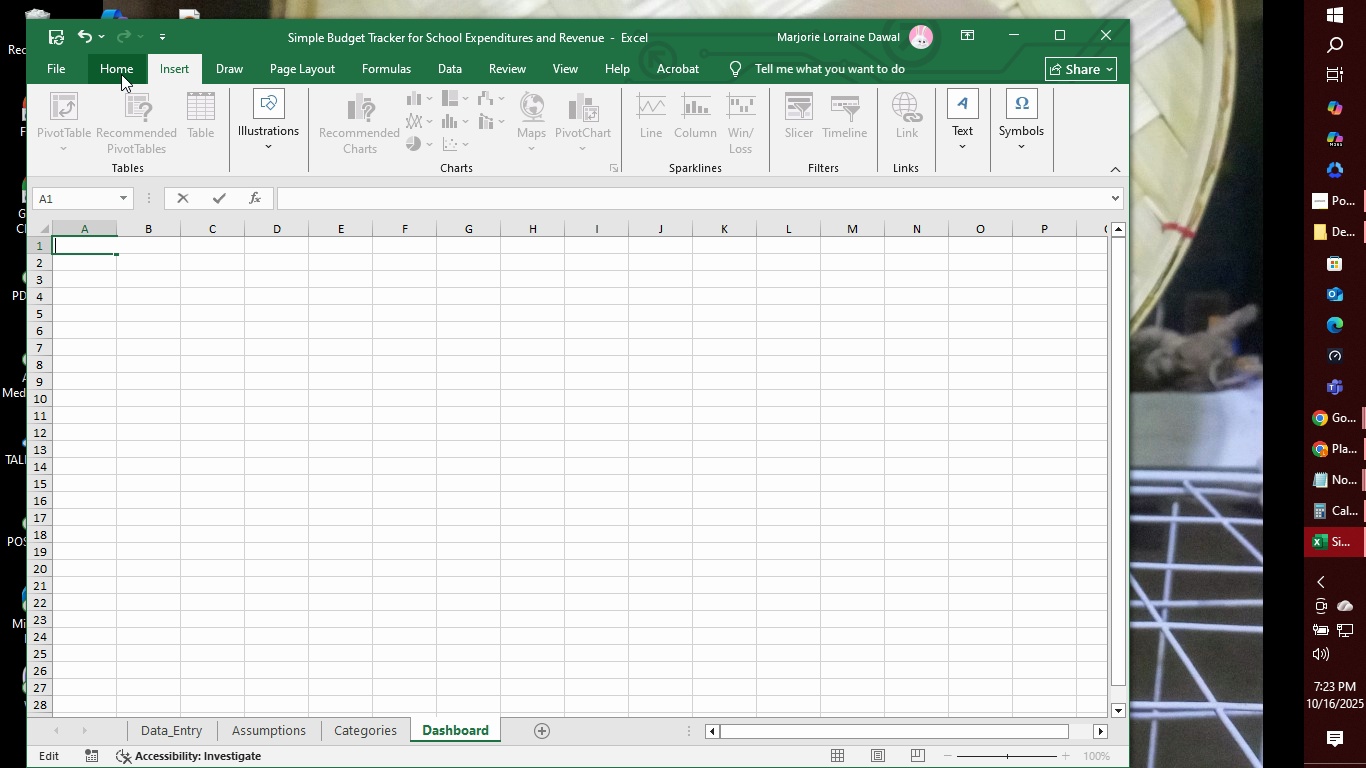 
triple_click([121, 74])
 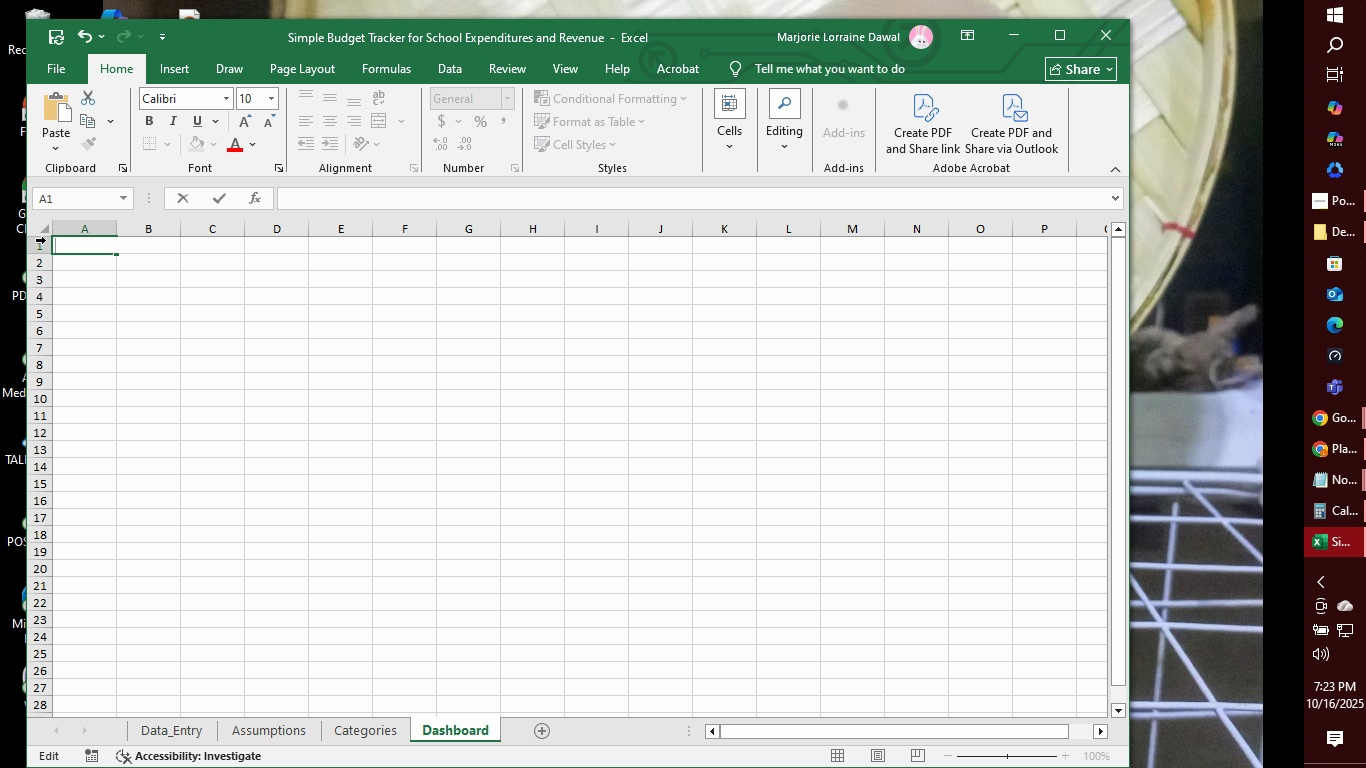 
left_click([96, 247])
 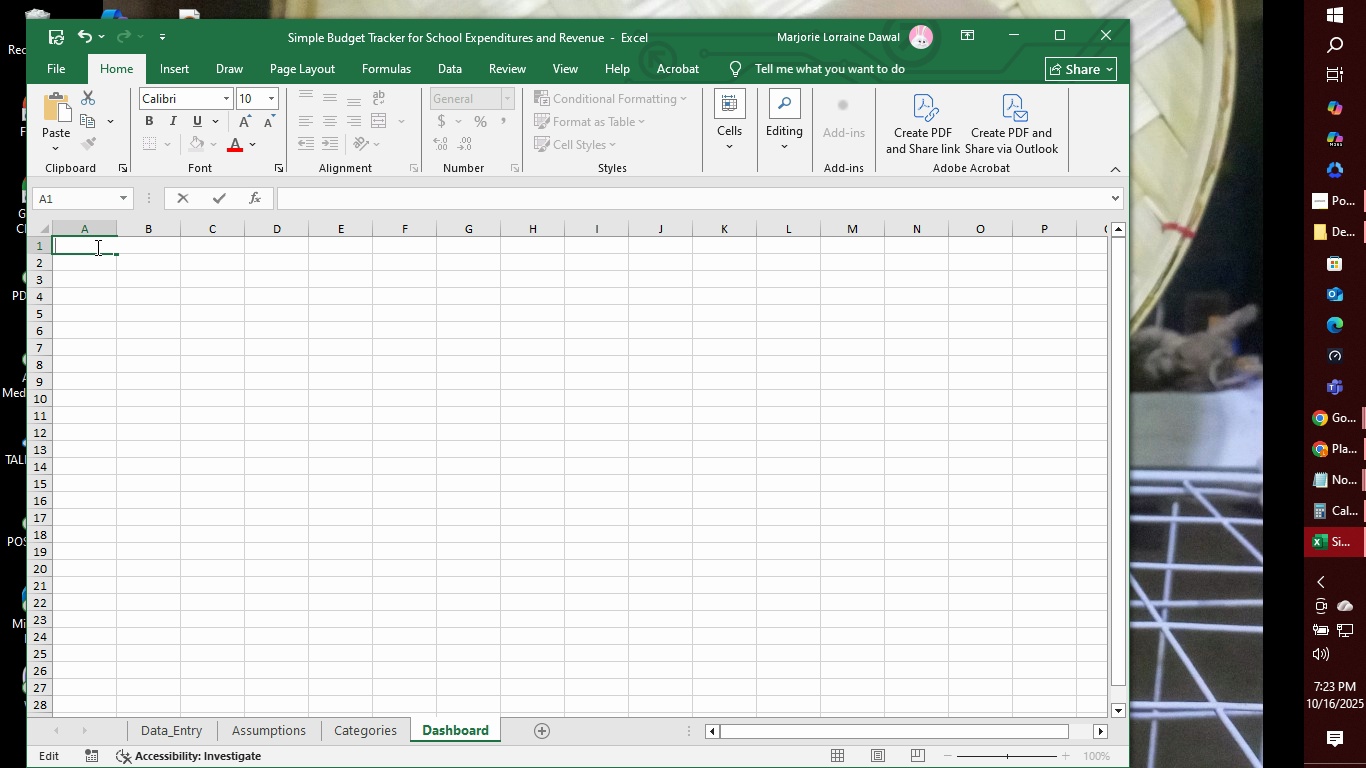 
type(Total Revenue)
 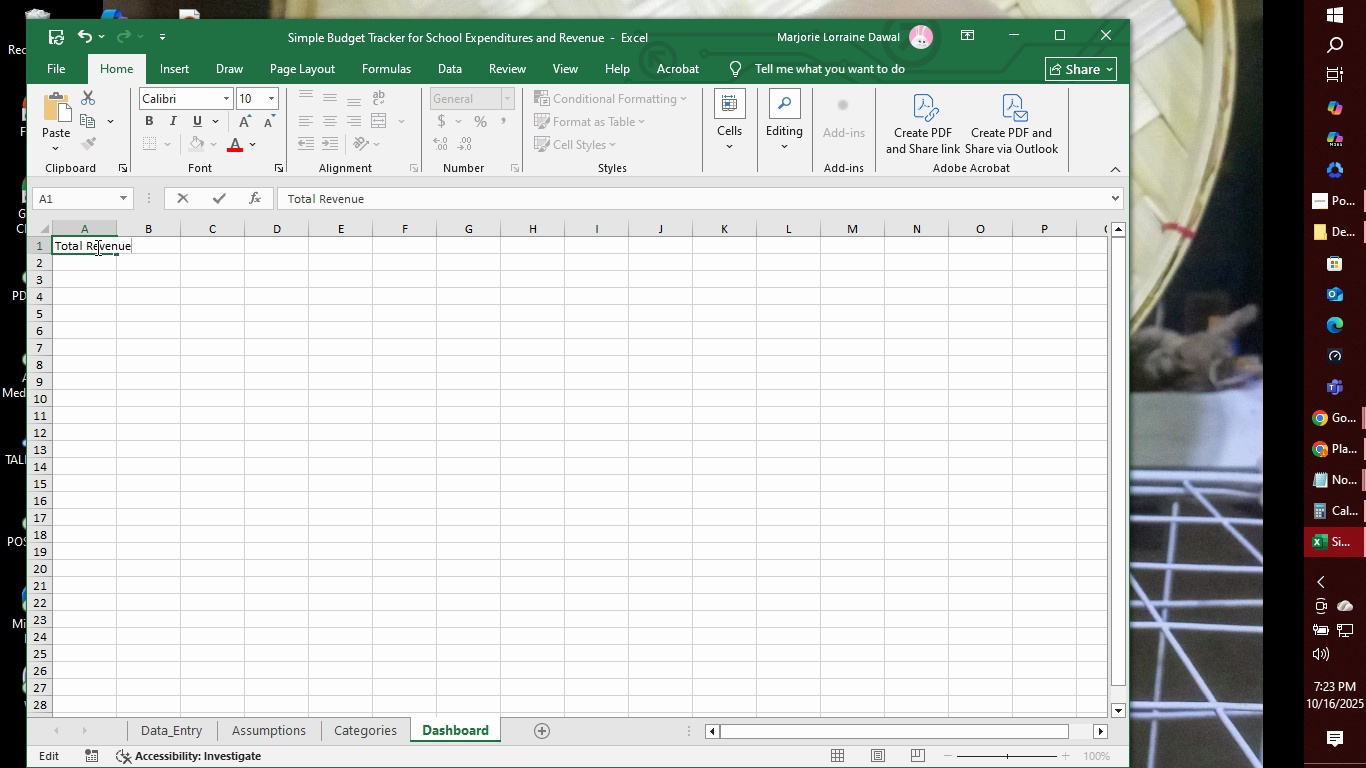 
left_click([184, 74])
 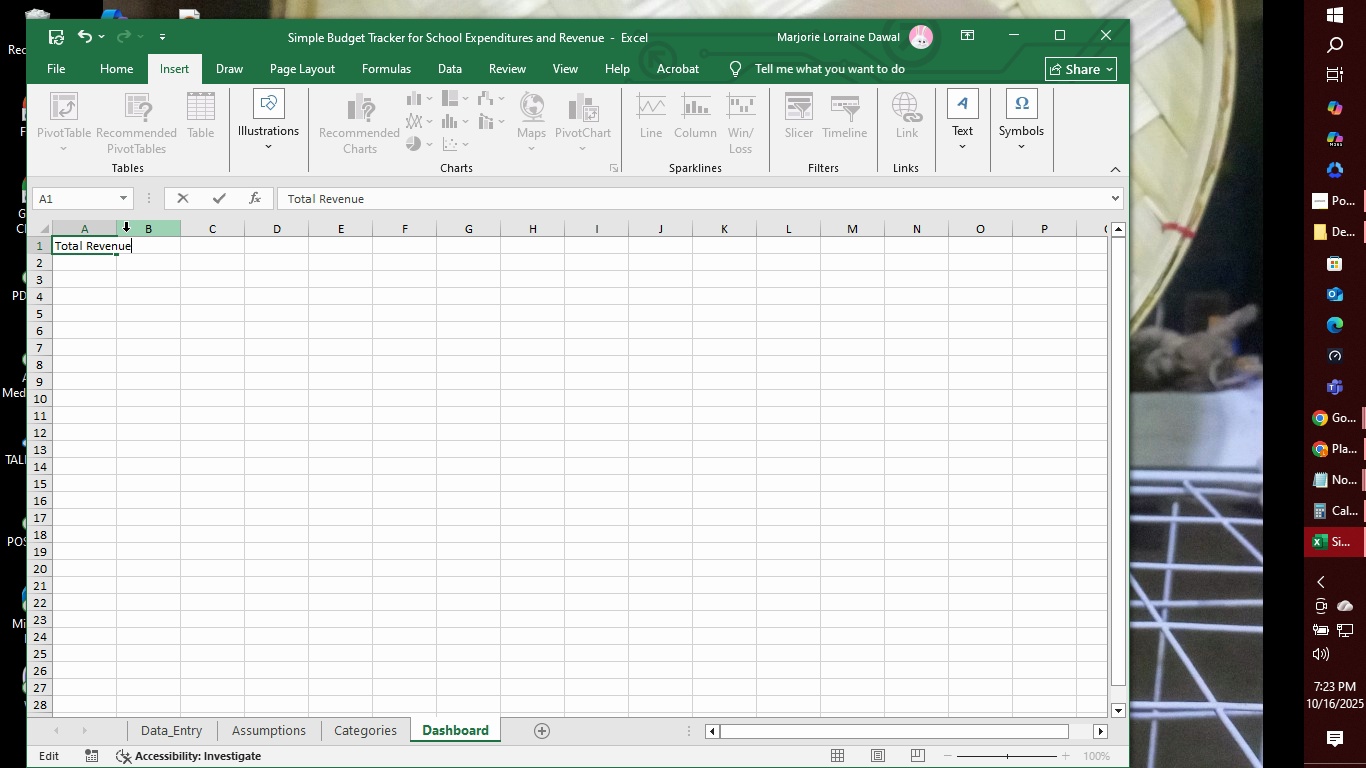 
left_click([99, 246])
 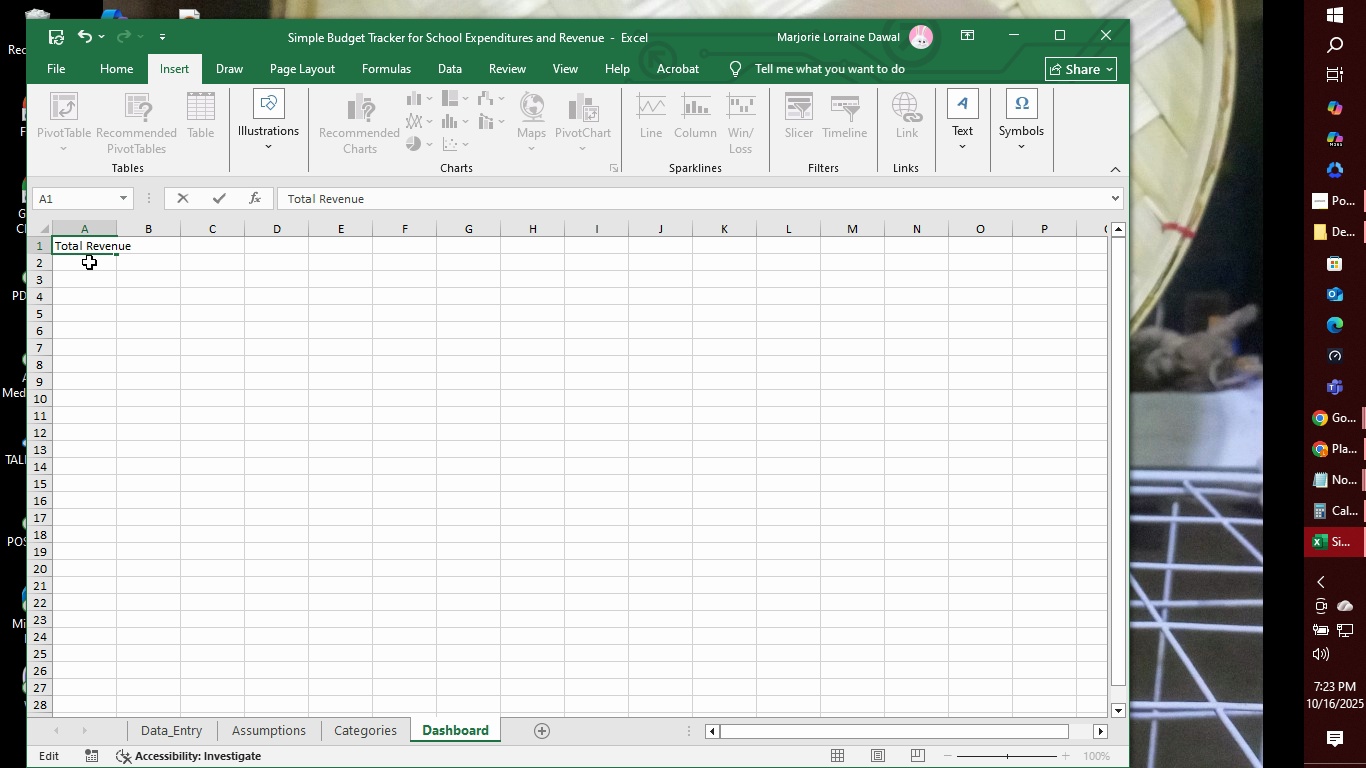 
left_click([163, 252])
 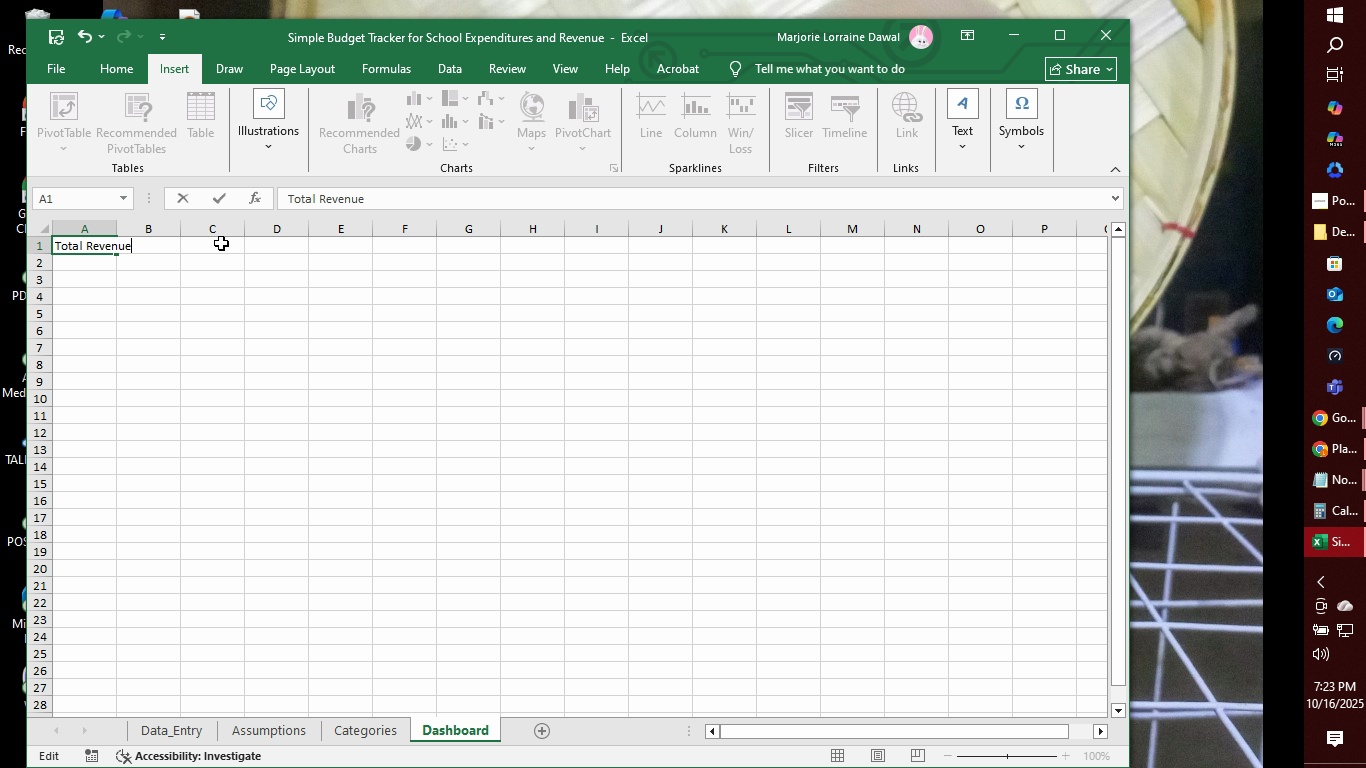 
double_click([222, 244])
 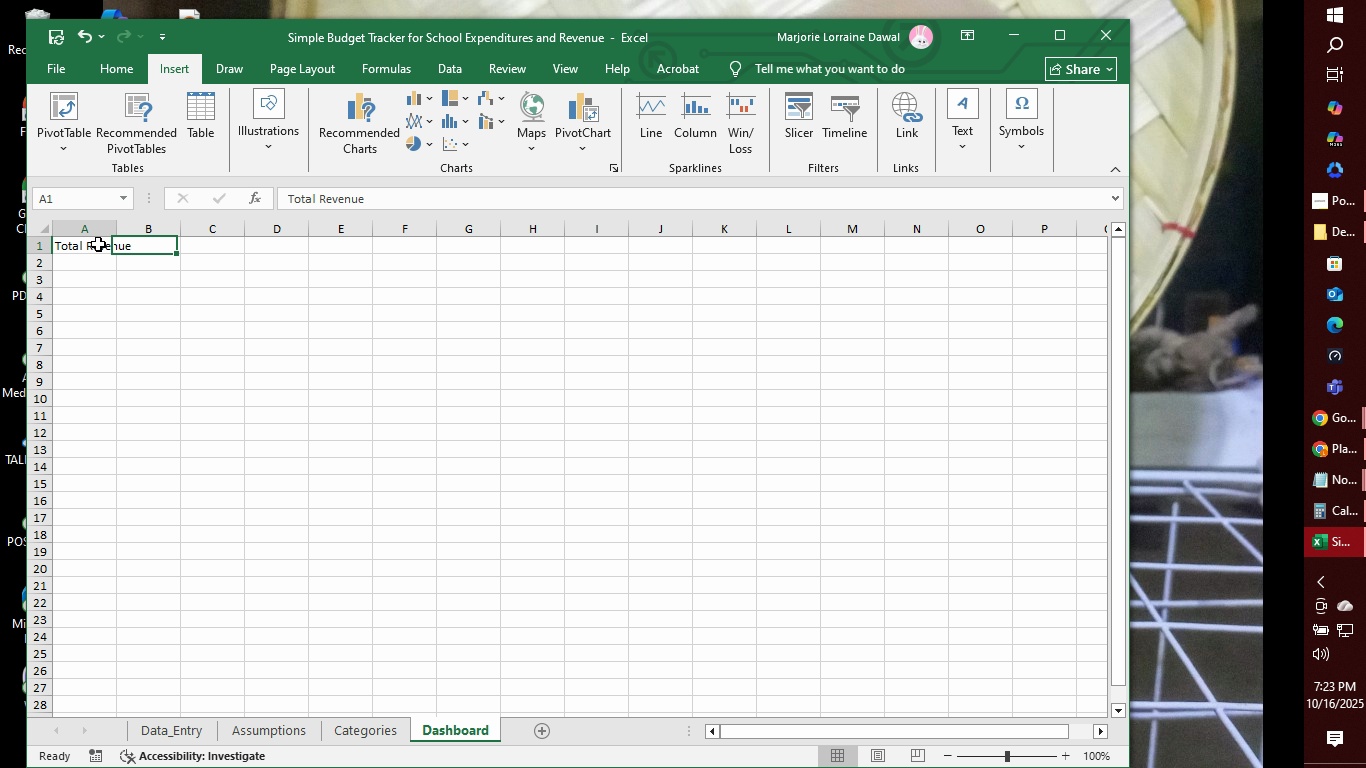 
left_click([98, 244])
 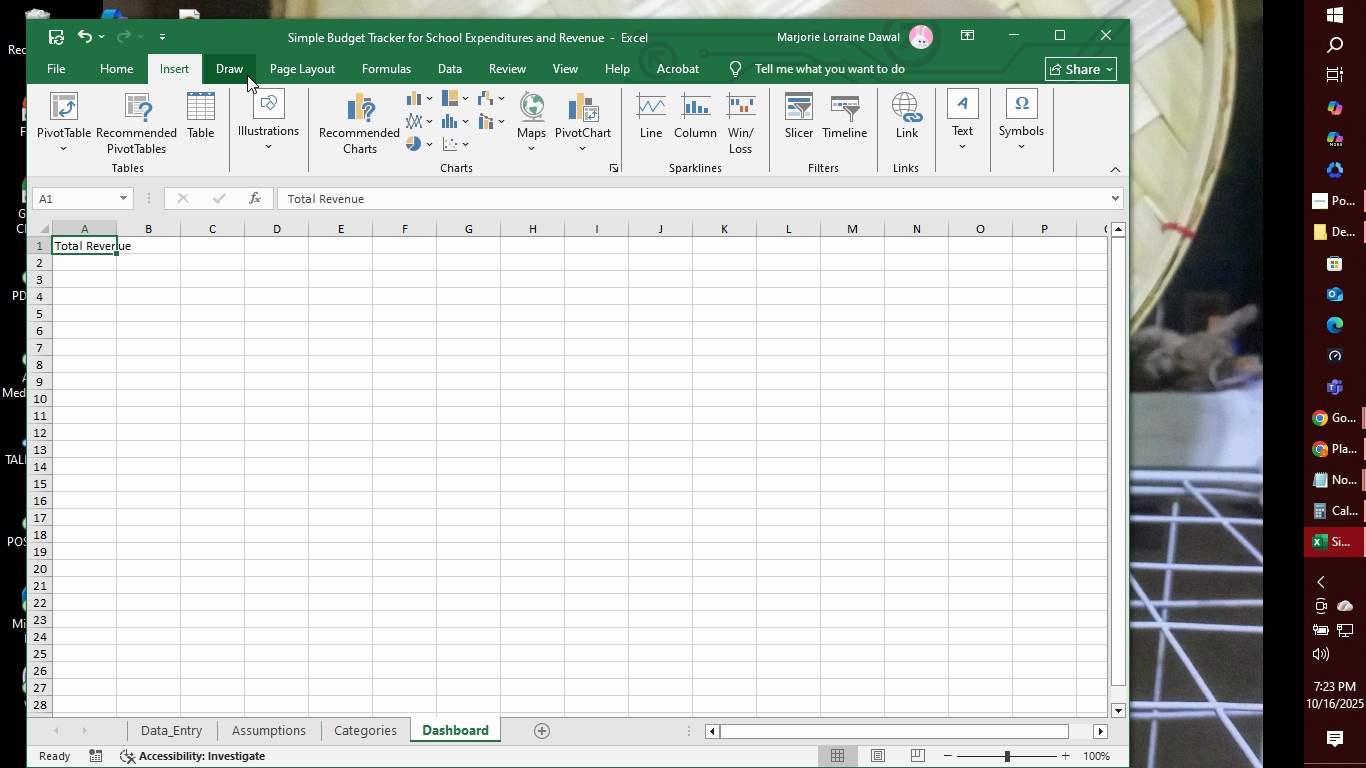 
left_click([310, 75])
 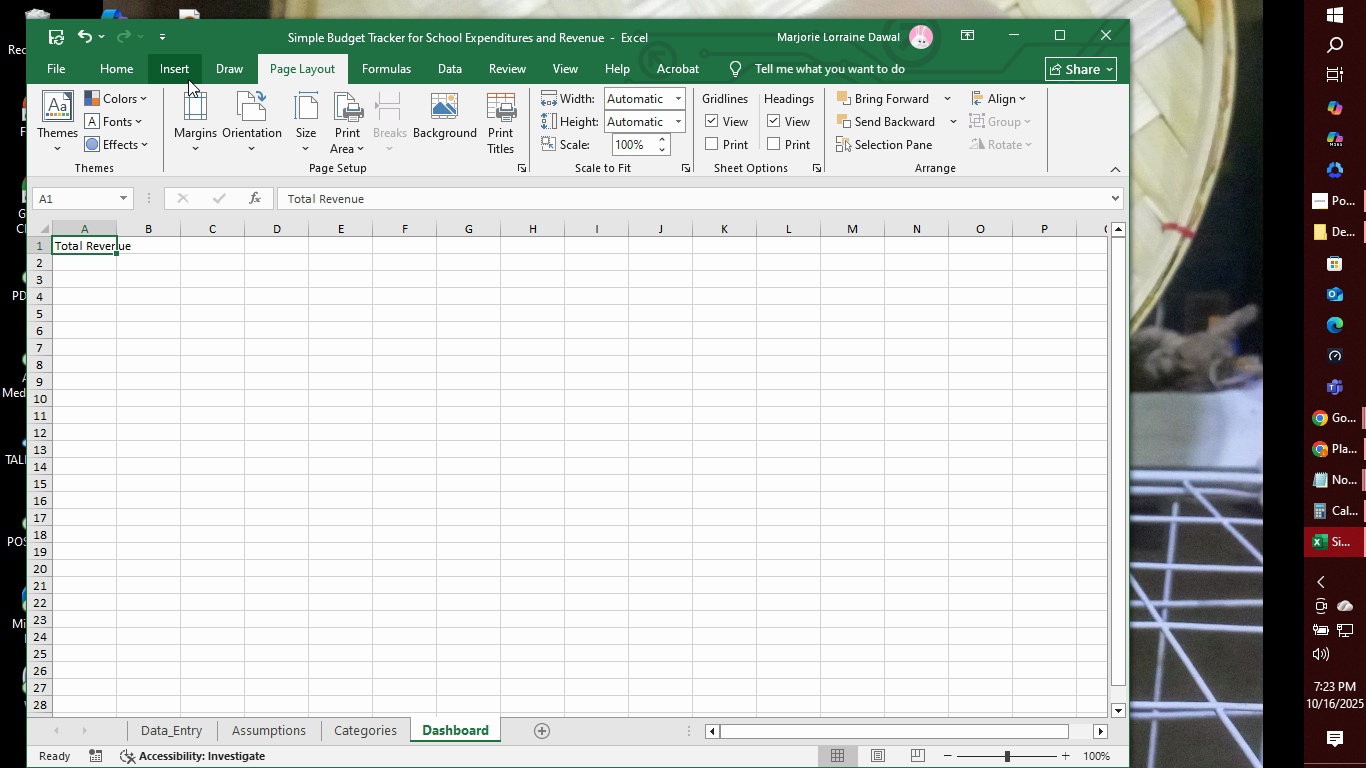 
left_click([174, 72])
 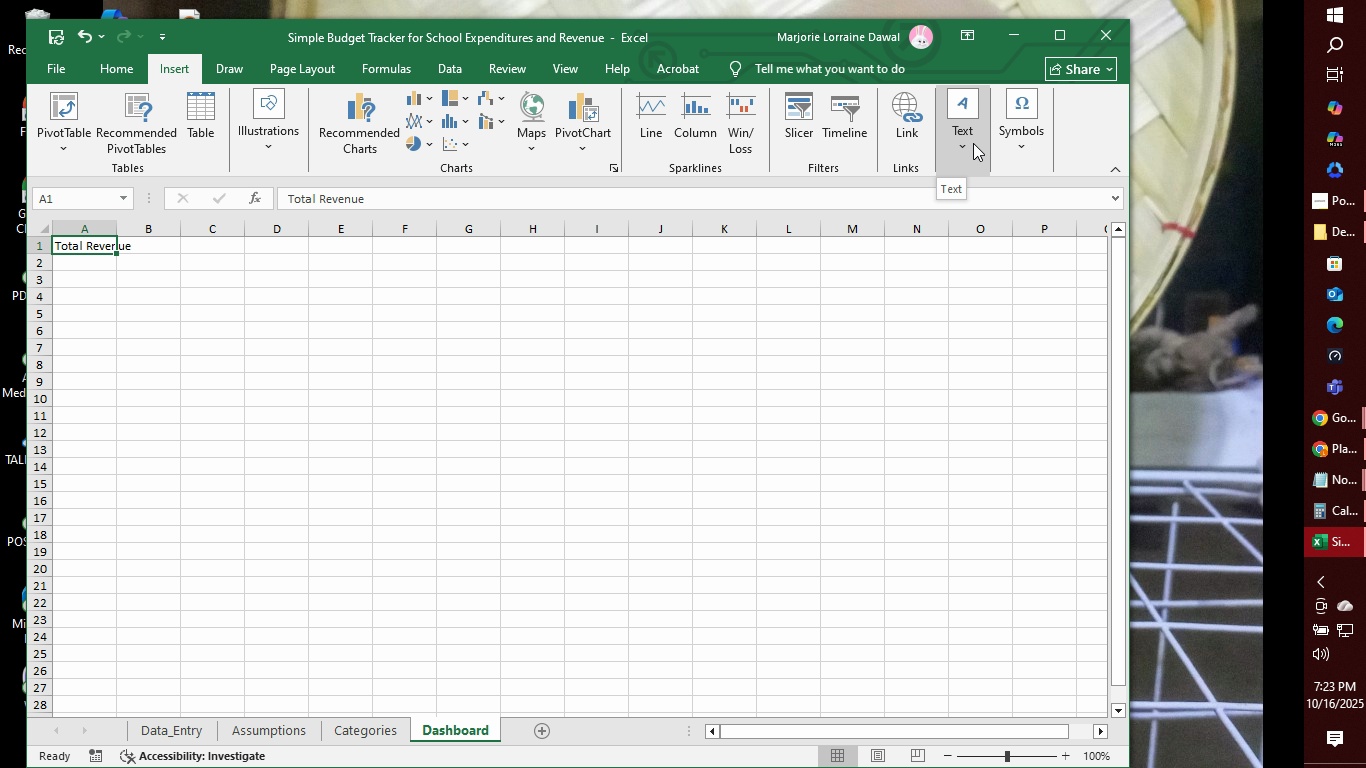 
wait(6.73)
 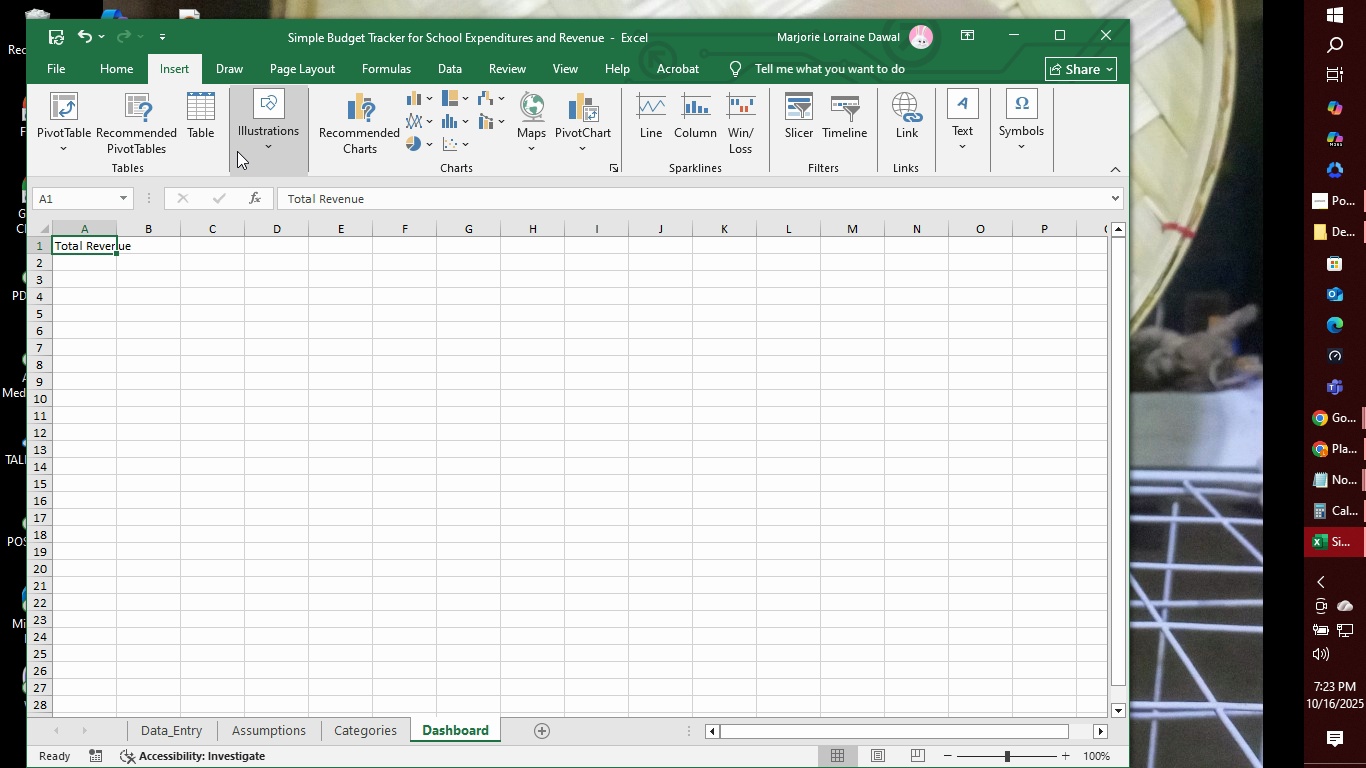 
left_click([1060, 42])
 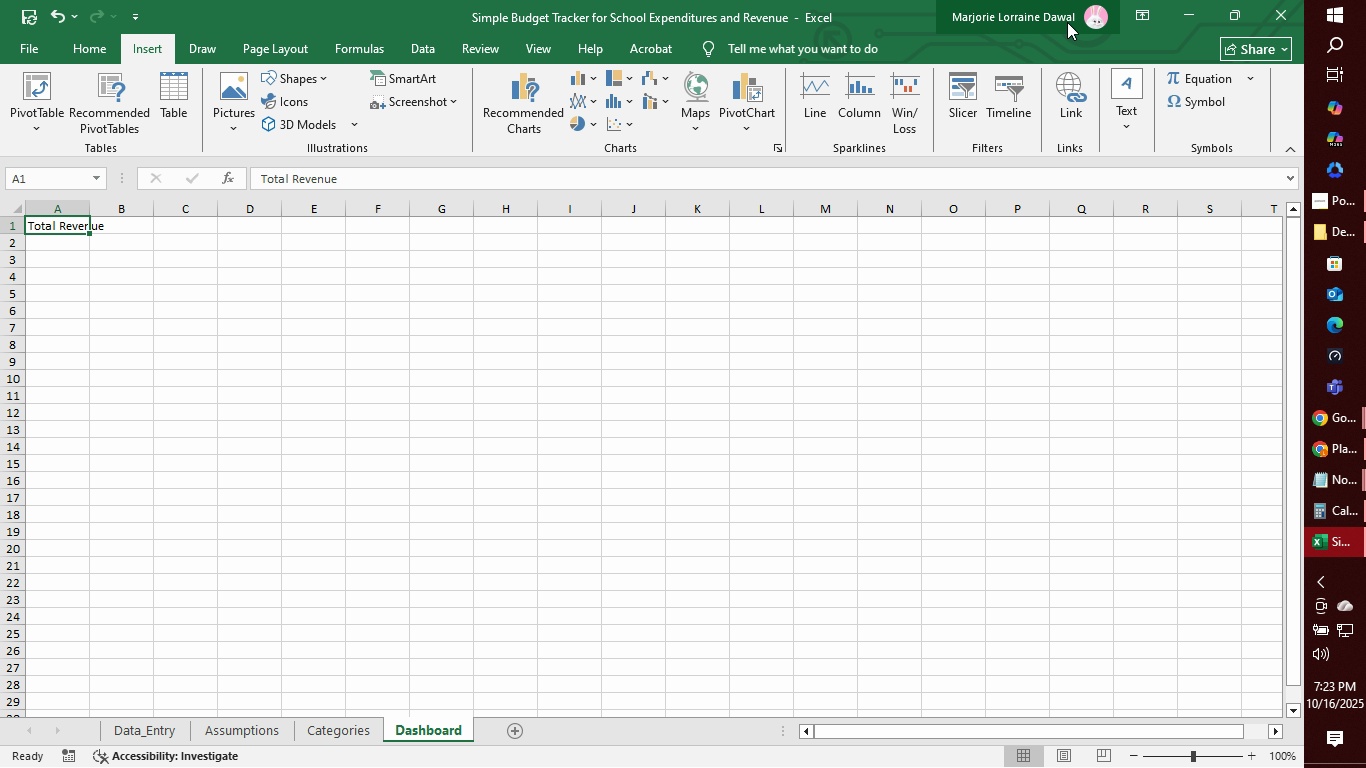 
left_click([1067, 21])
 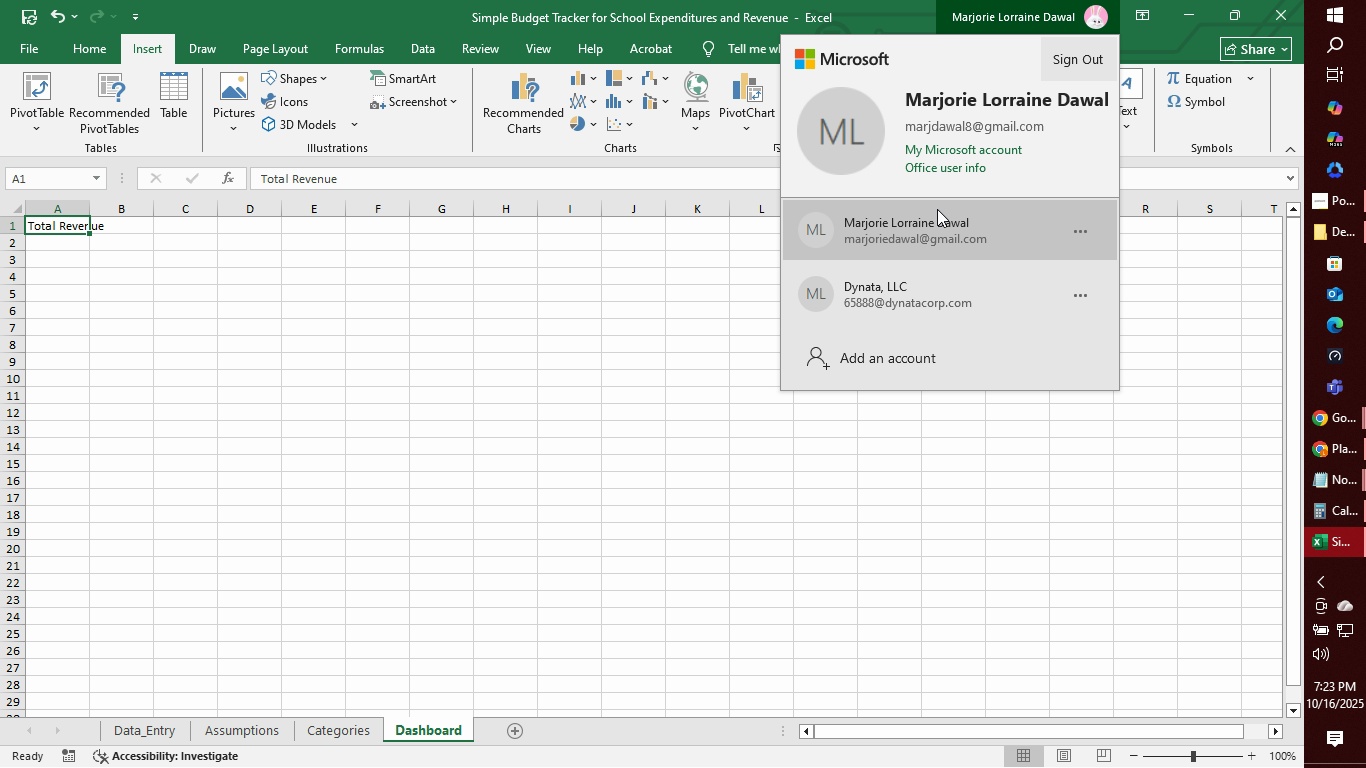 
left_click([935, 213])
 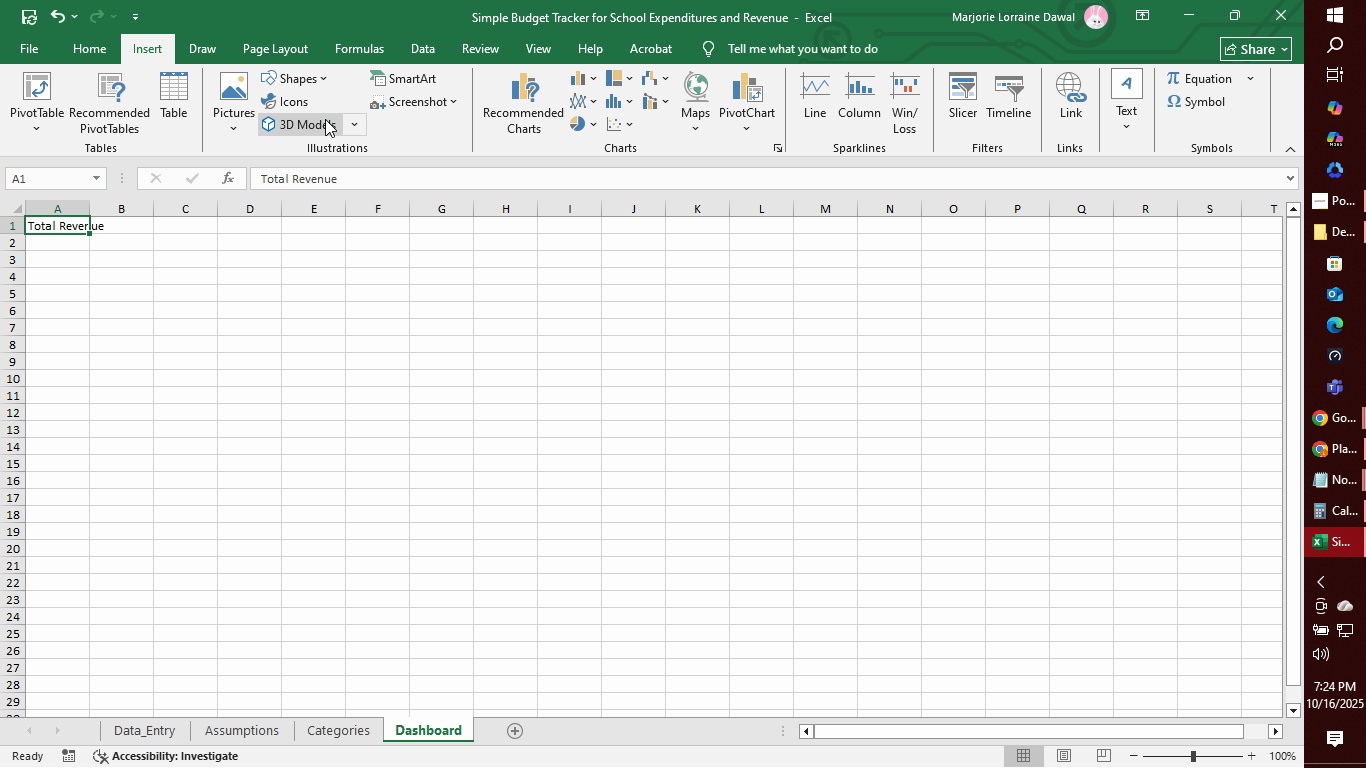 
left_click([297, 103])
 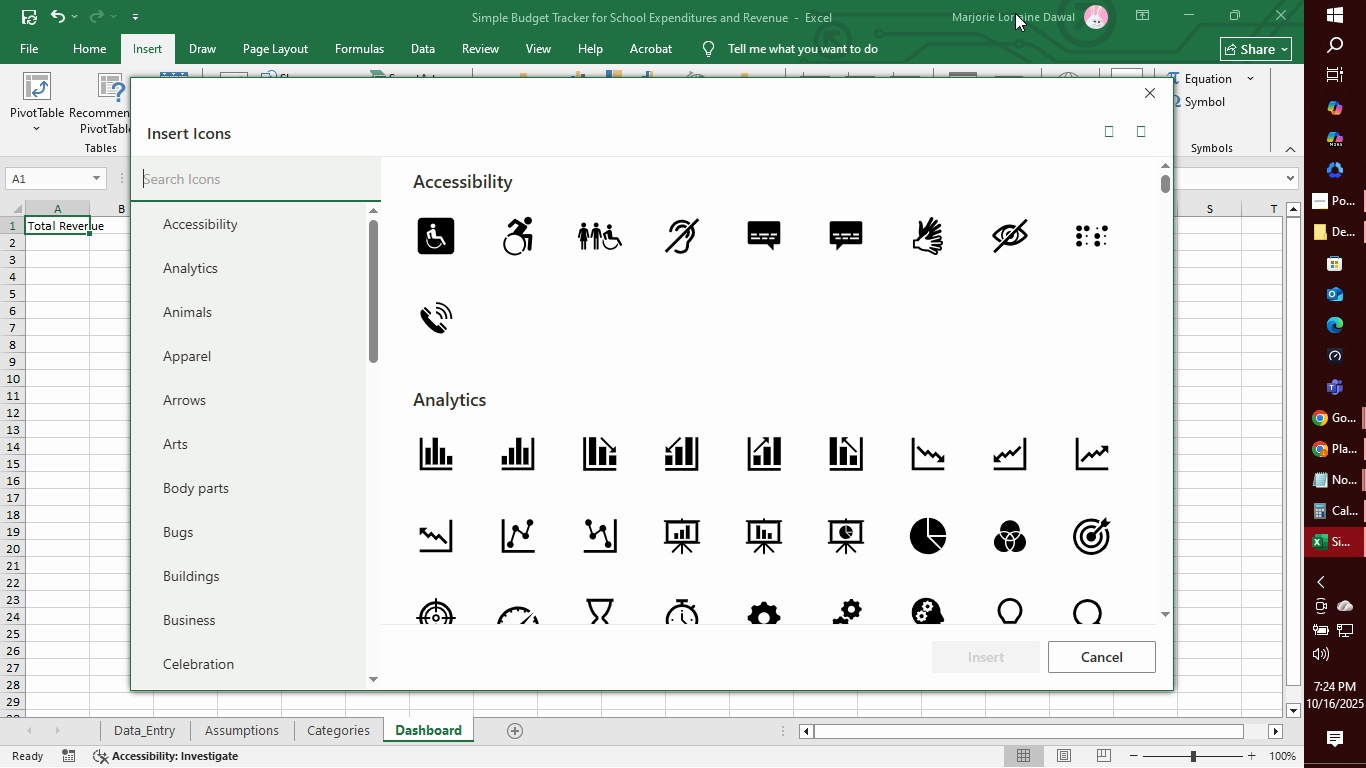 
wait(5.17)
 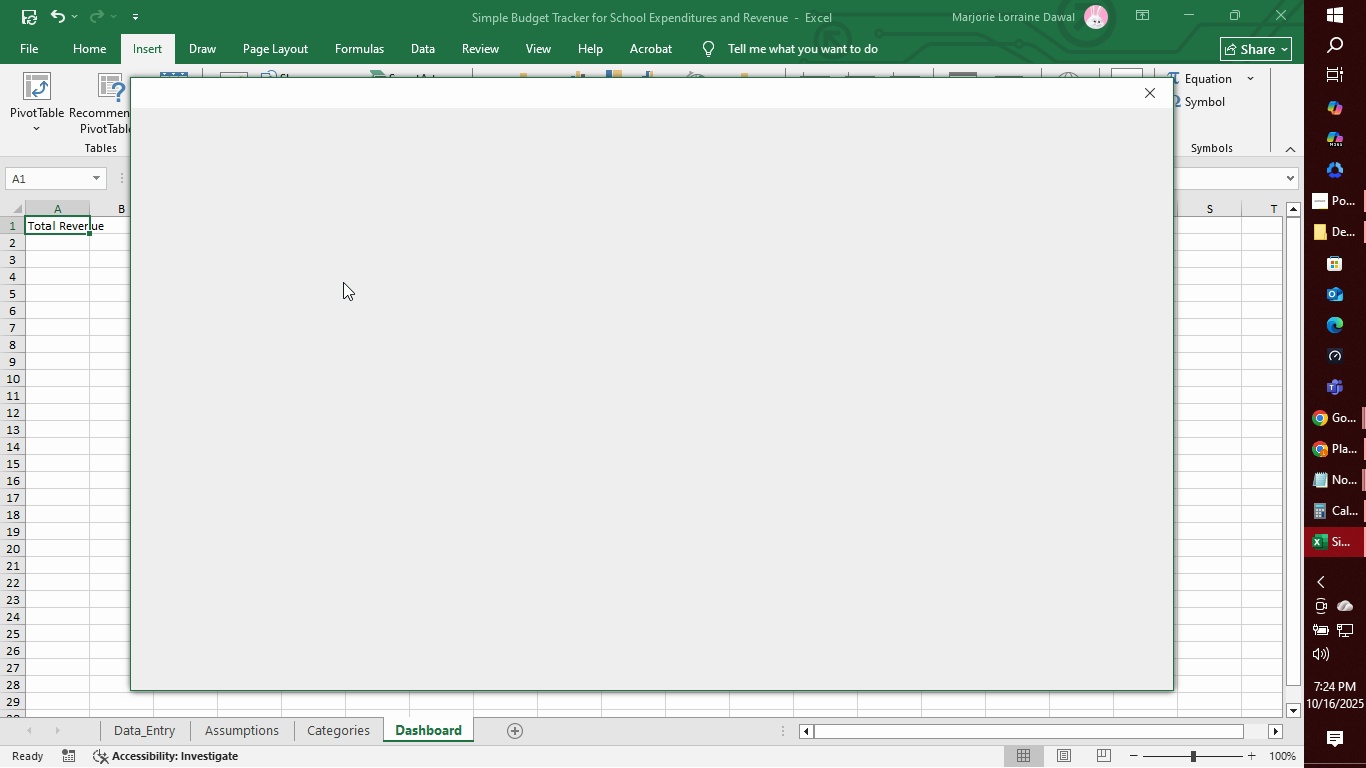 
double_click([1074, 21])
 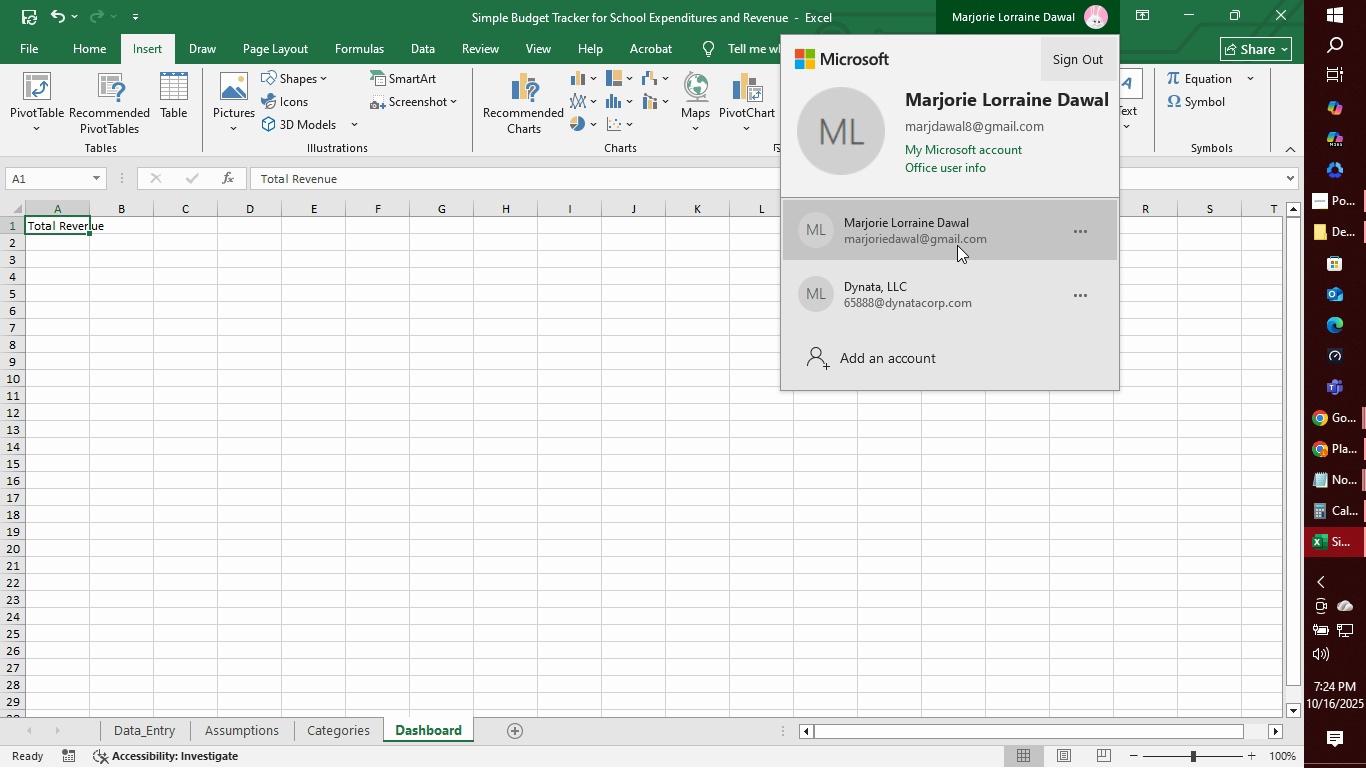 
left_click([957, 245])
 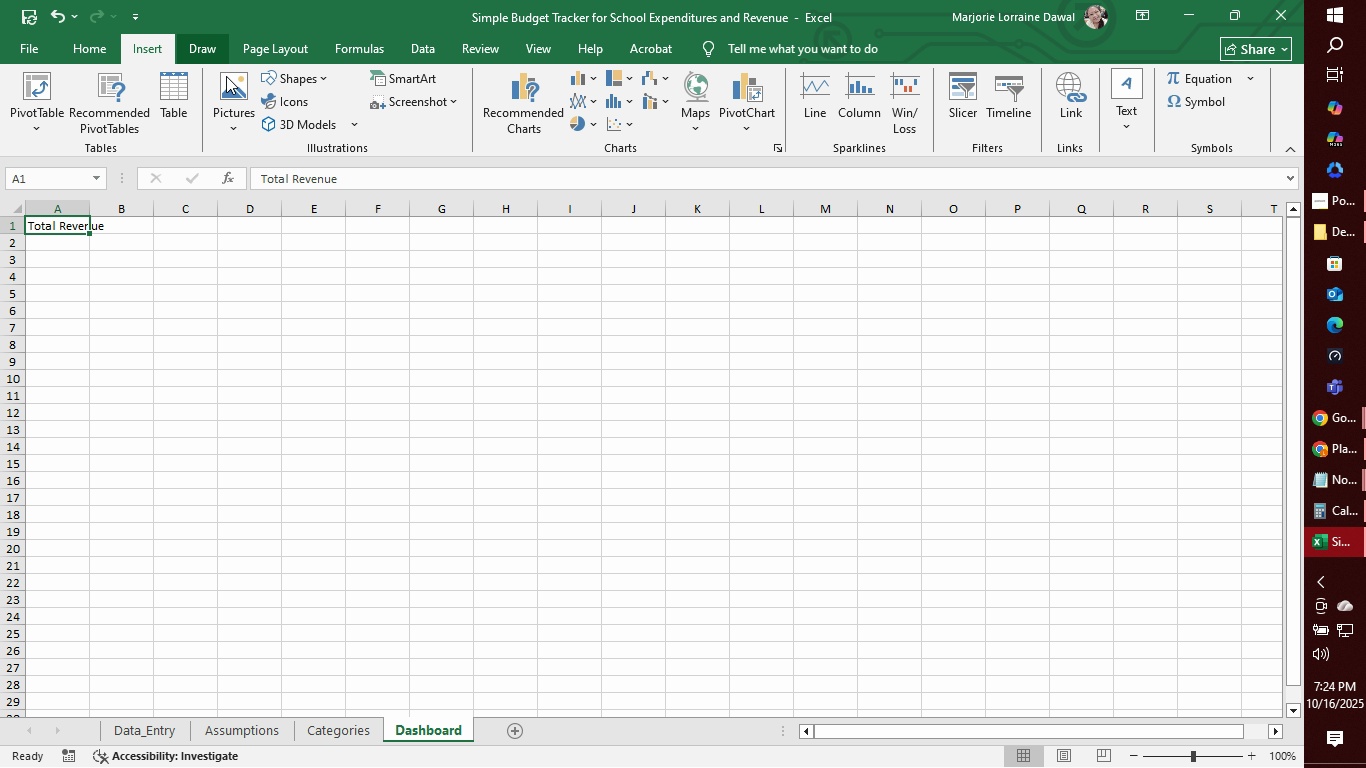 
left_click([295, 103])
 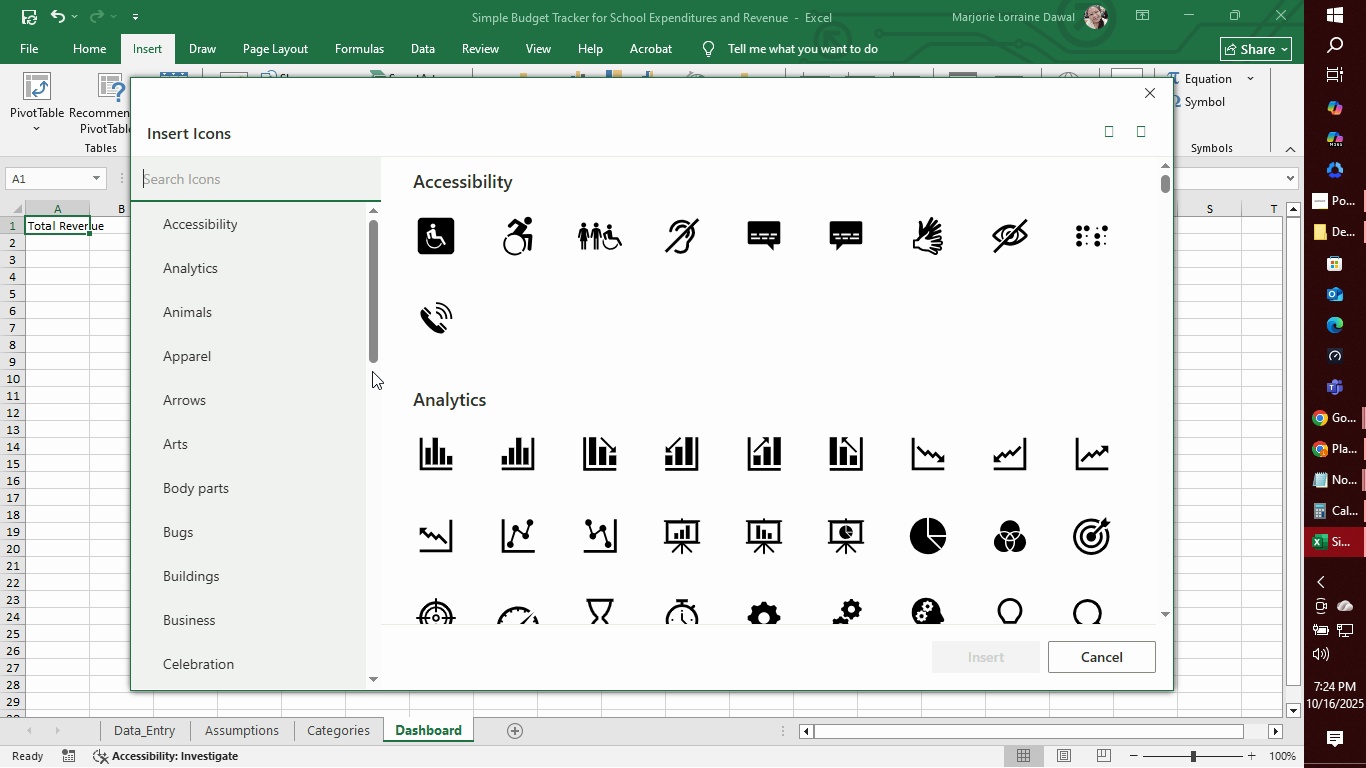 
wait(5.51)
 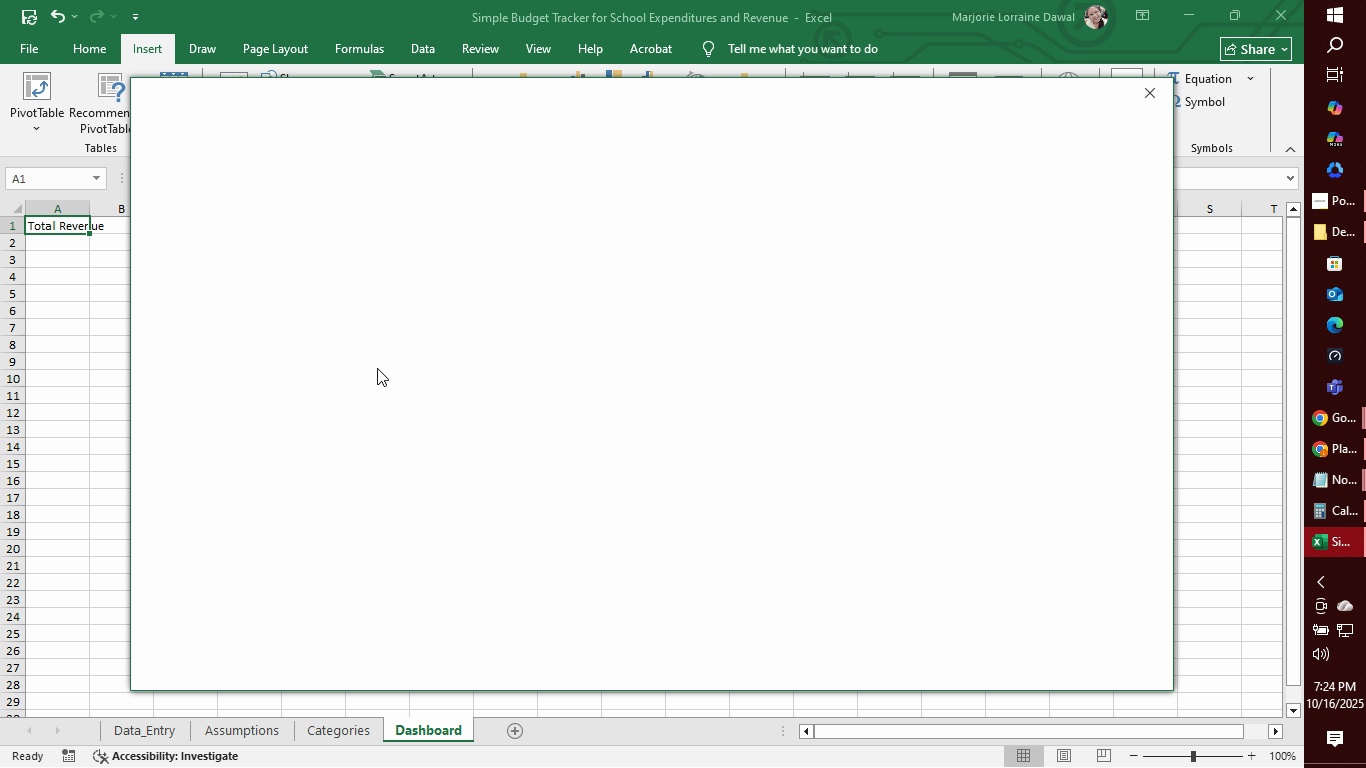 
left_click([209, 621])
 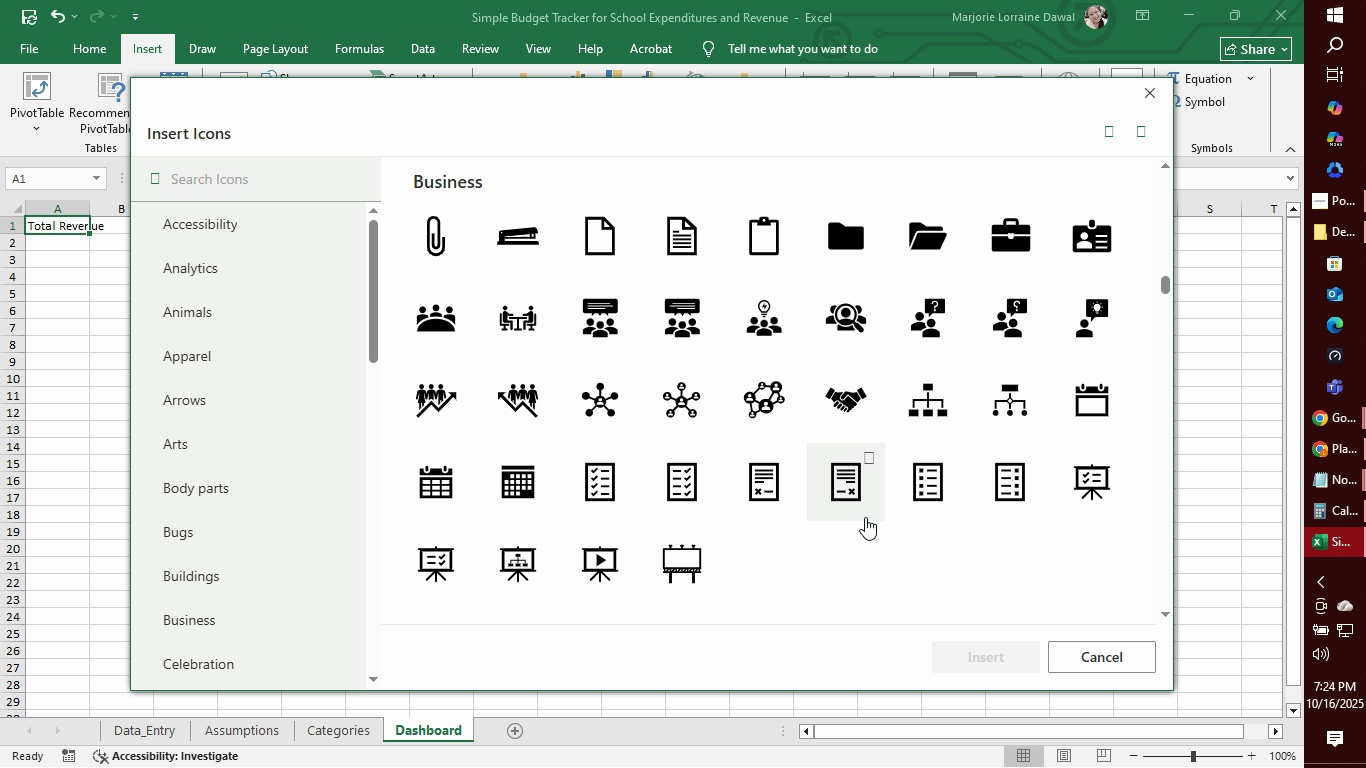 
wait(8.72)
 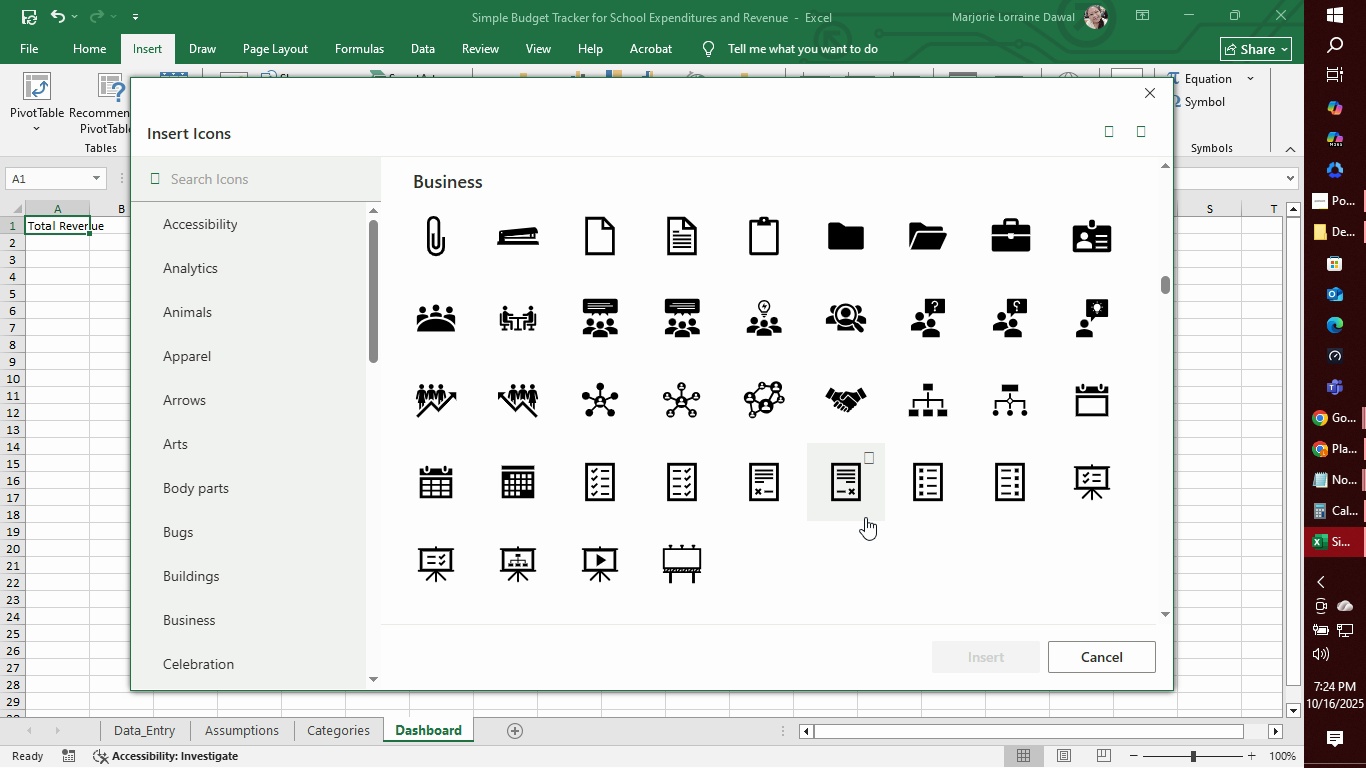 
scroll: coordinate [224, 548], scroll_direction: down, amount: 12.0
 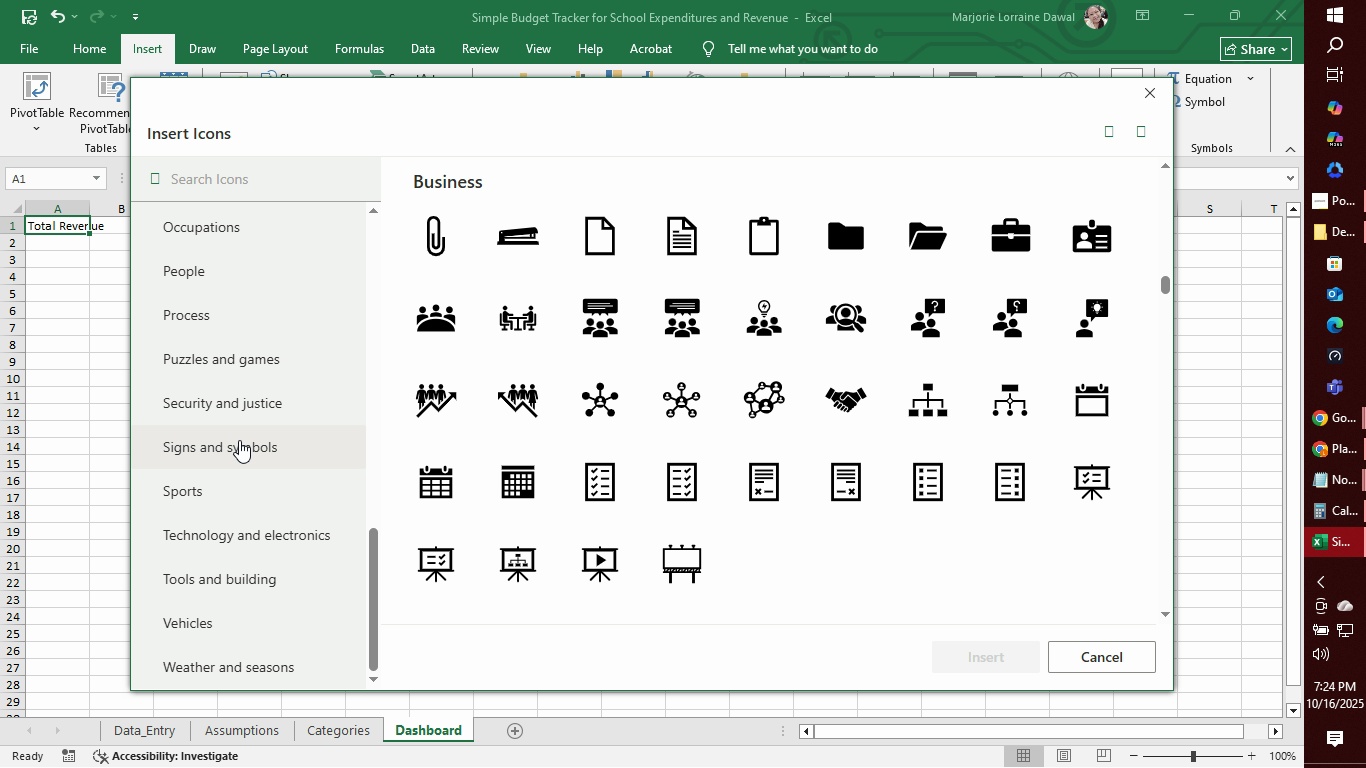 
left_click([239, 440])
 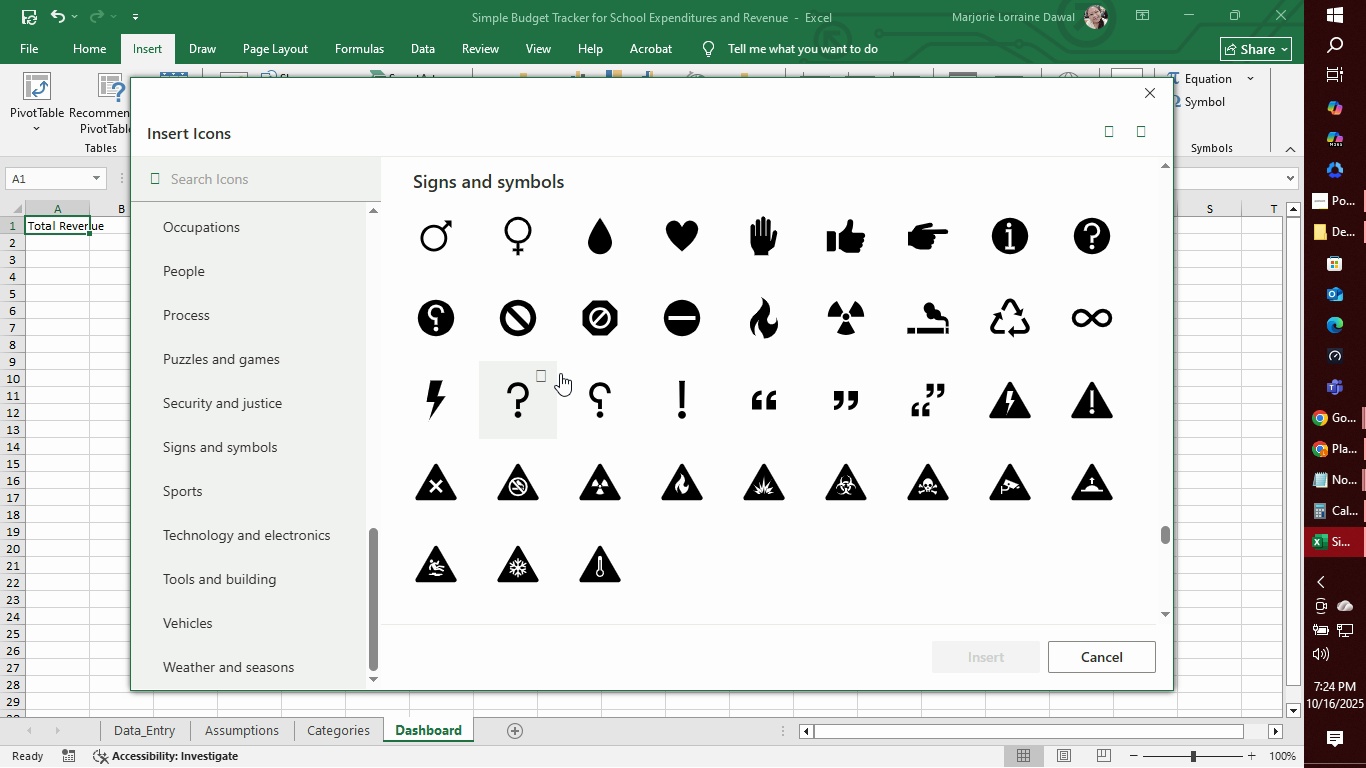 
scroll: coordinate [257, 468], scroll_direction: down, amount: 1.0
 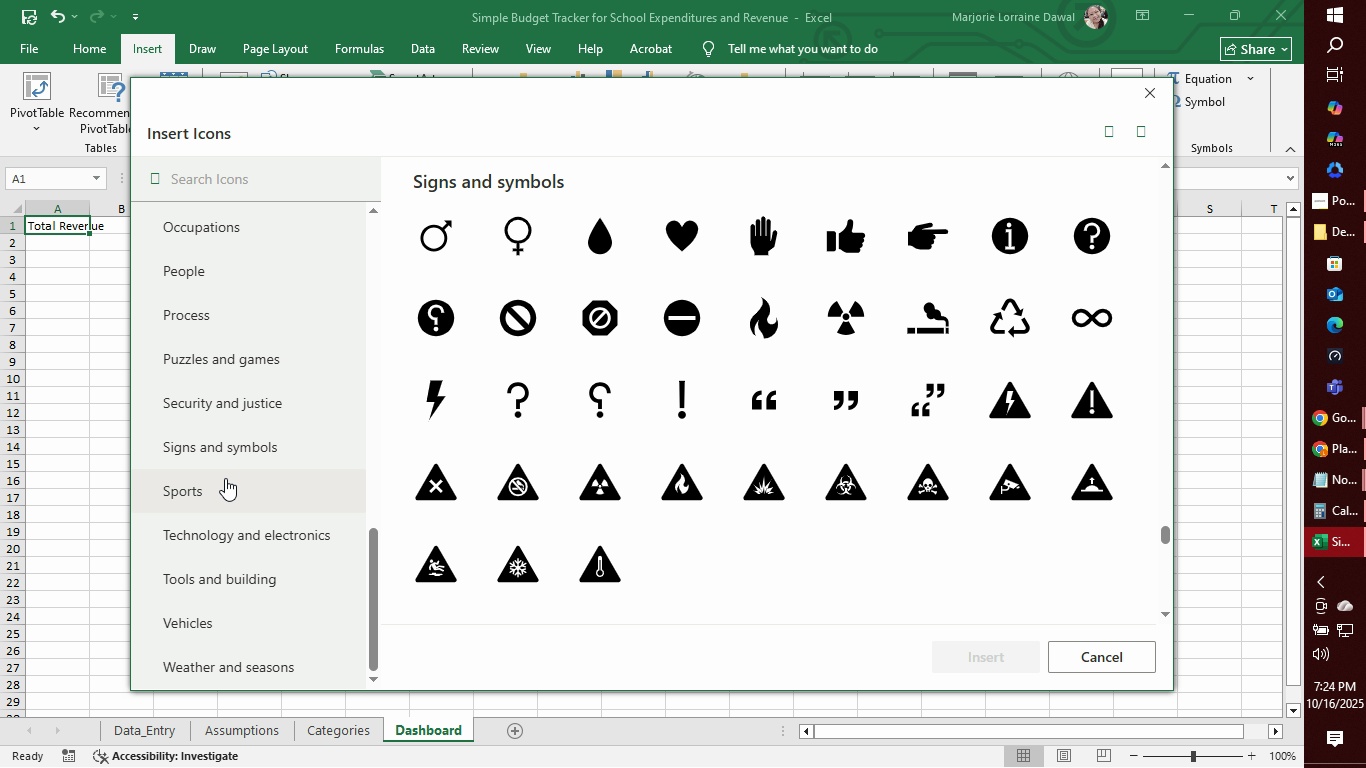 
left_click([226, 448])
 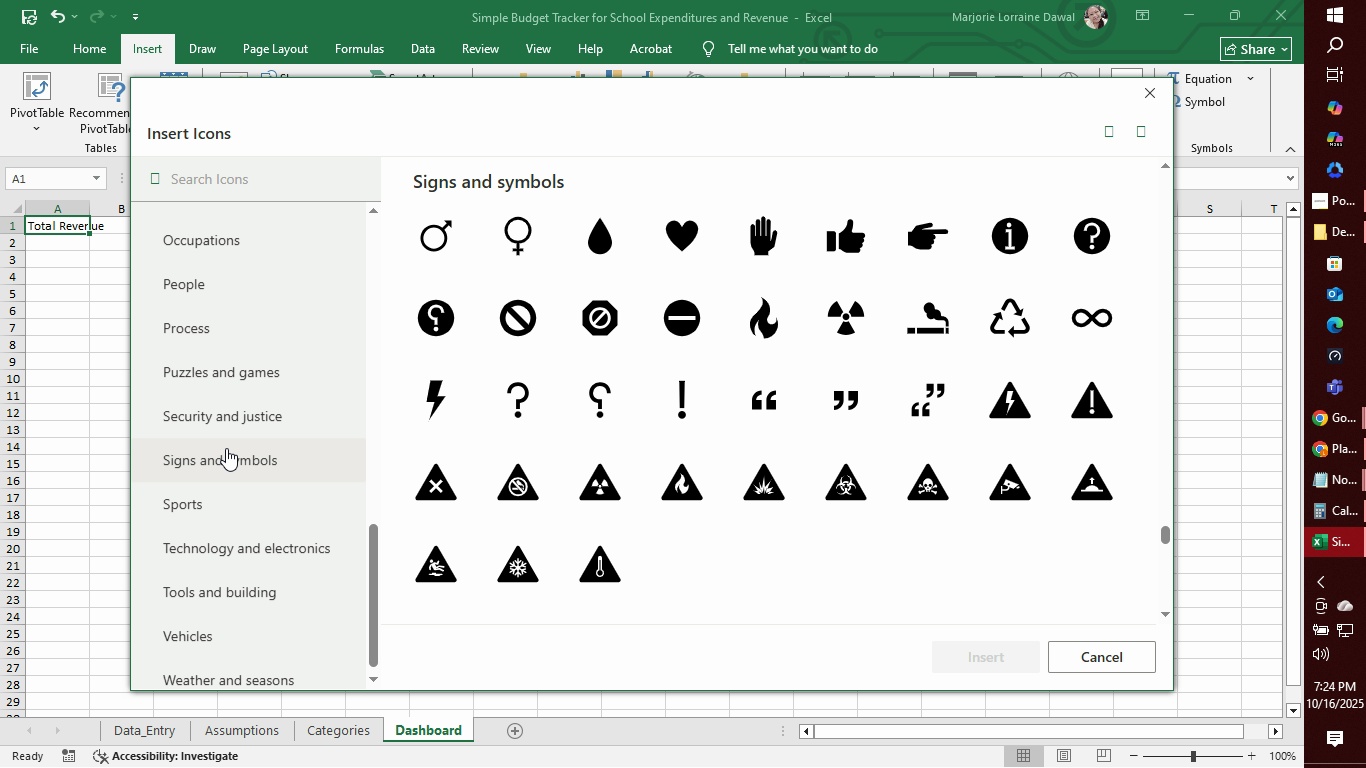 
scroll: coordinate [226, 448], scroll_direction: up, amount: 1.0
 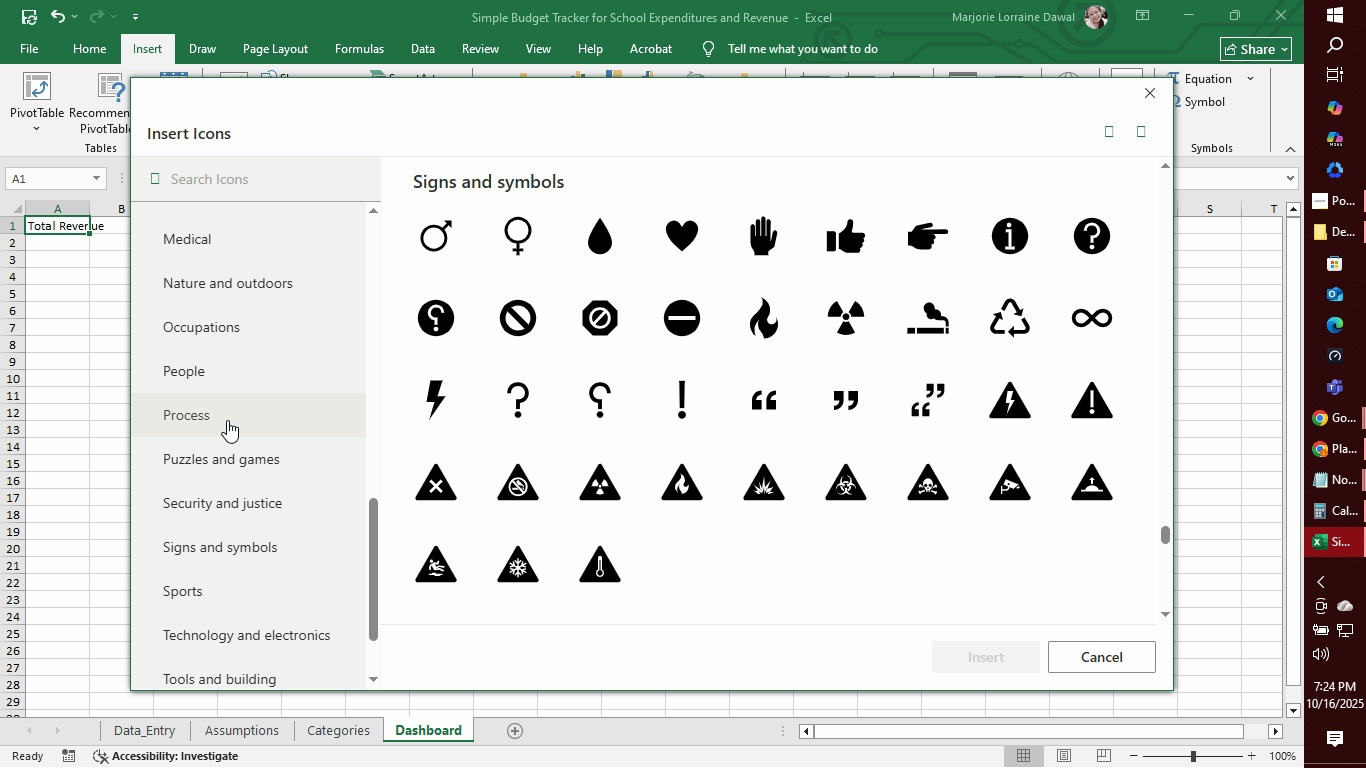 
left_click([227, 420])
 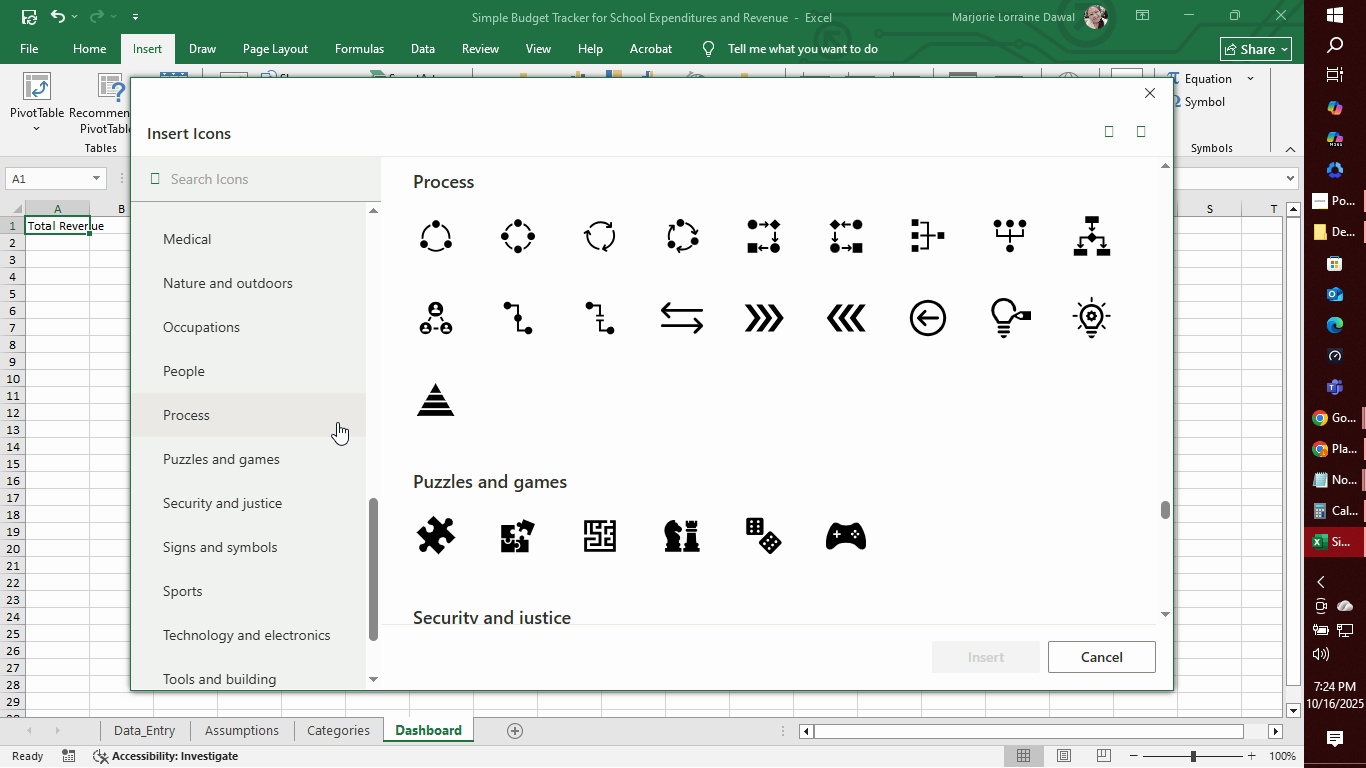 
scroll: coordinate [712, 486], scroll_direction: down, amount: 4.0
 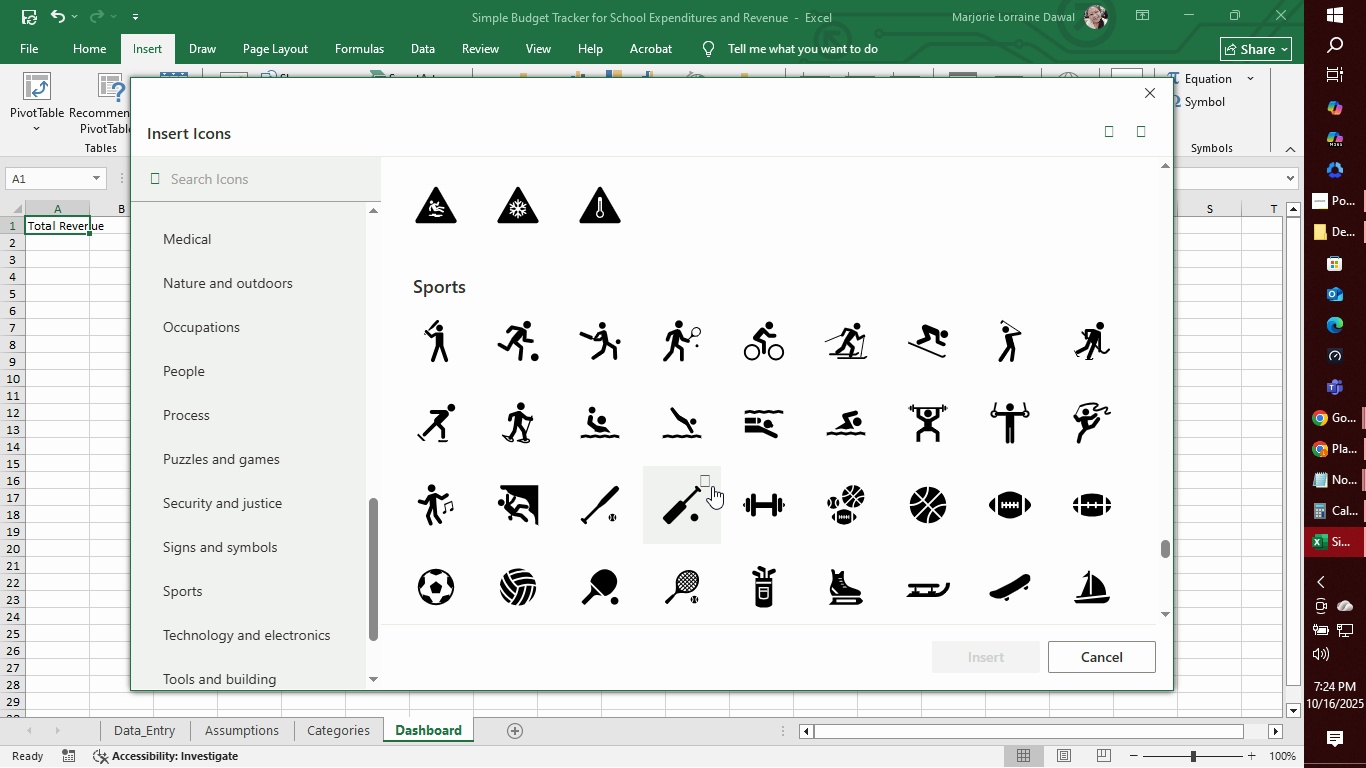 
scroll: coordinate [244, 393], scroll_direction: up, amount: 9.0
 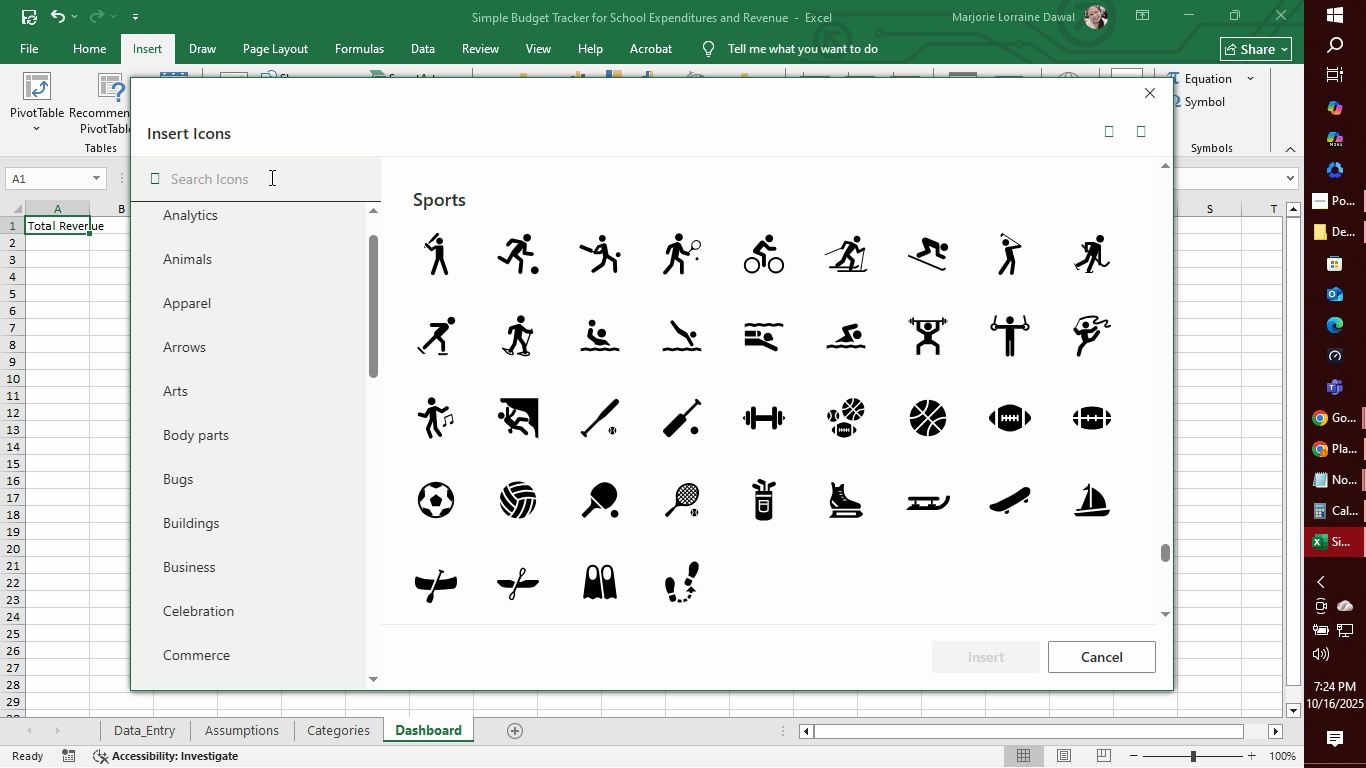 
left_click([269, 178])
 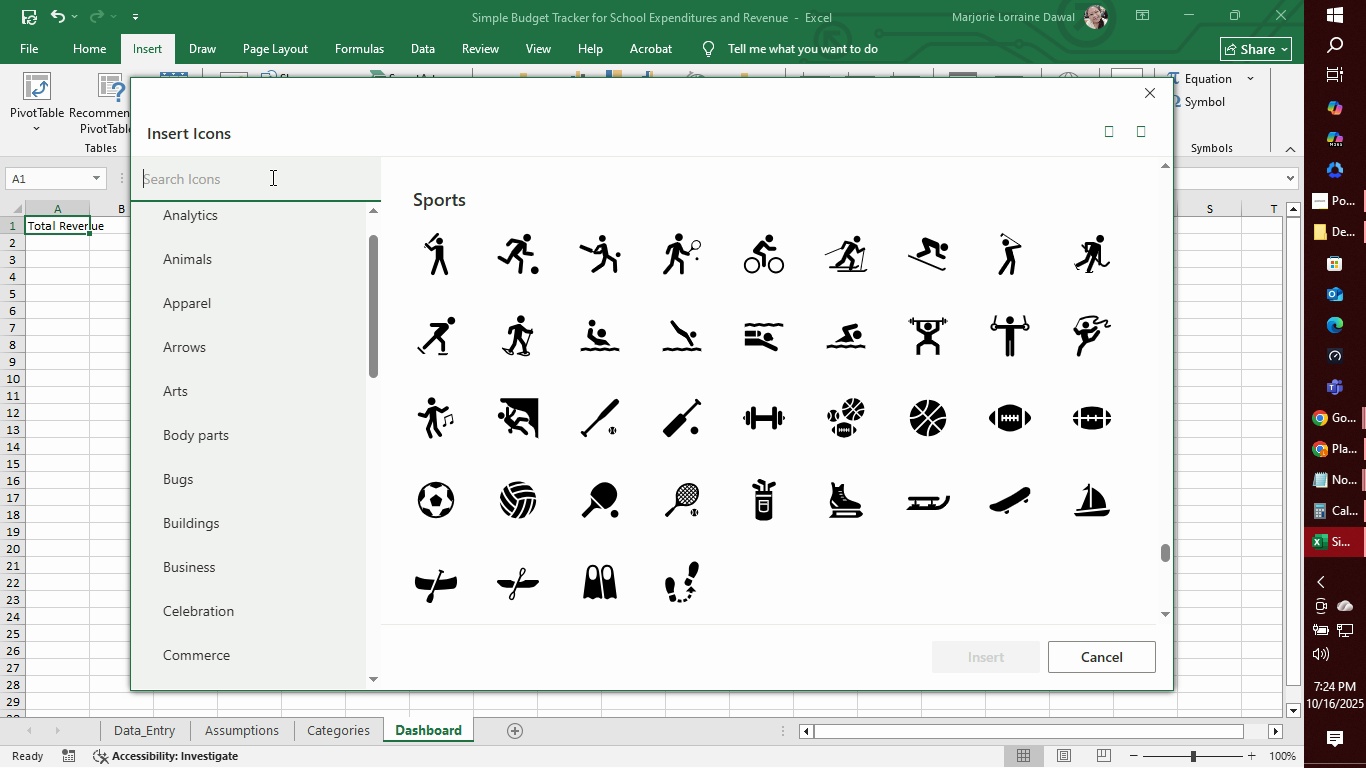 
type(money)
 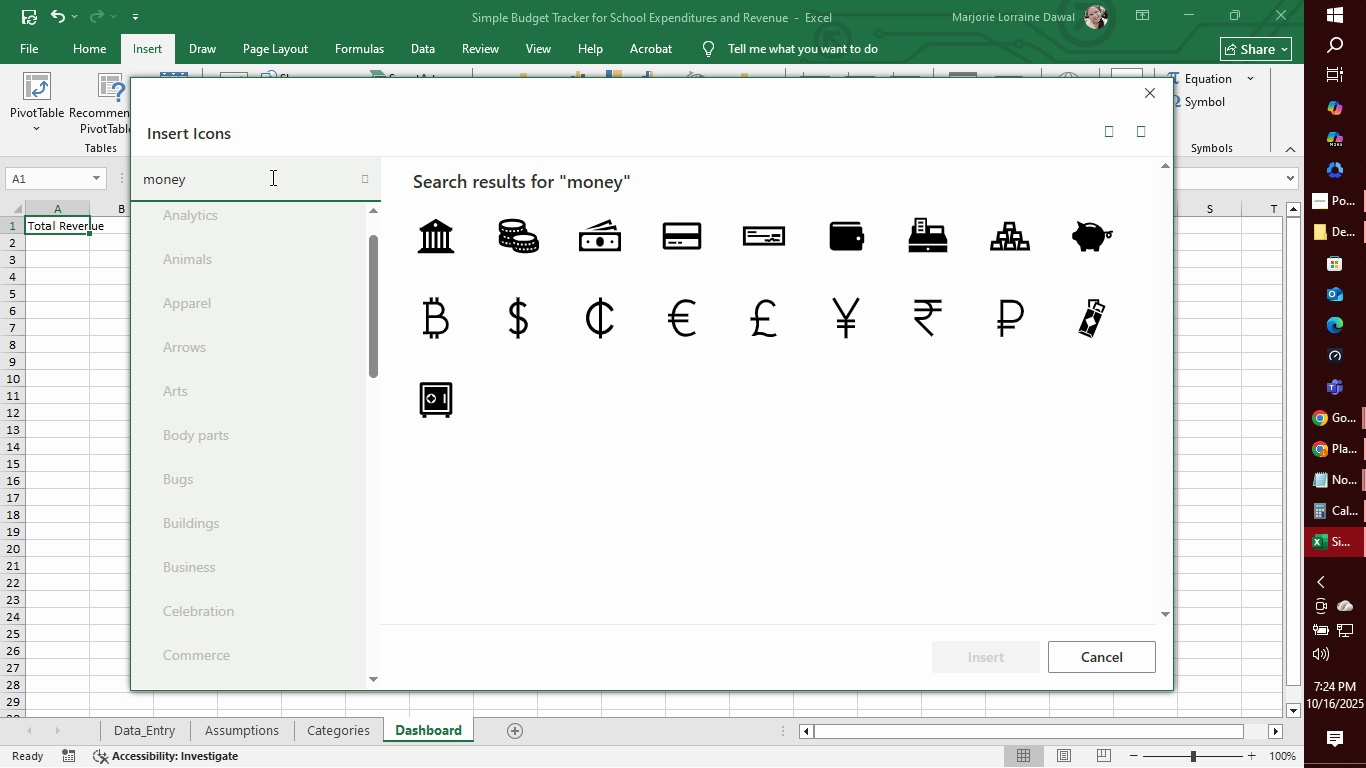 
type(bag)
key(Backspace)
key(Backspace)
key(Backspace)
key(Backspace)
key(Backspace)
key(Backspace)
key(Backspace)
key(Backspace)
key(Backspace)
key(Backspace)
key(Backspace)
key(Backspace)
key(Backspace)
key(Backspace)
key(Backspace)
type(money)
 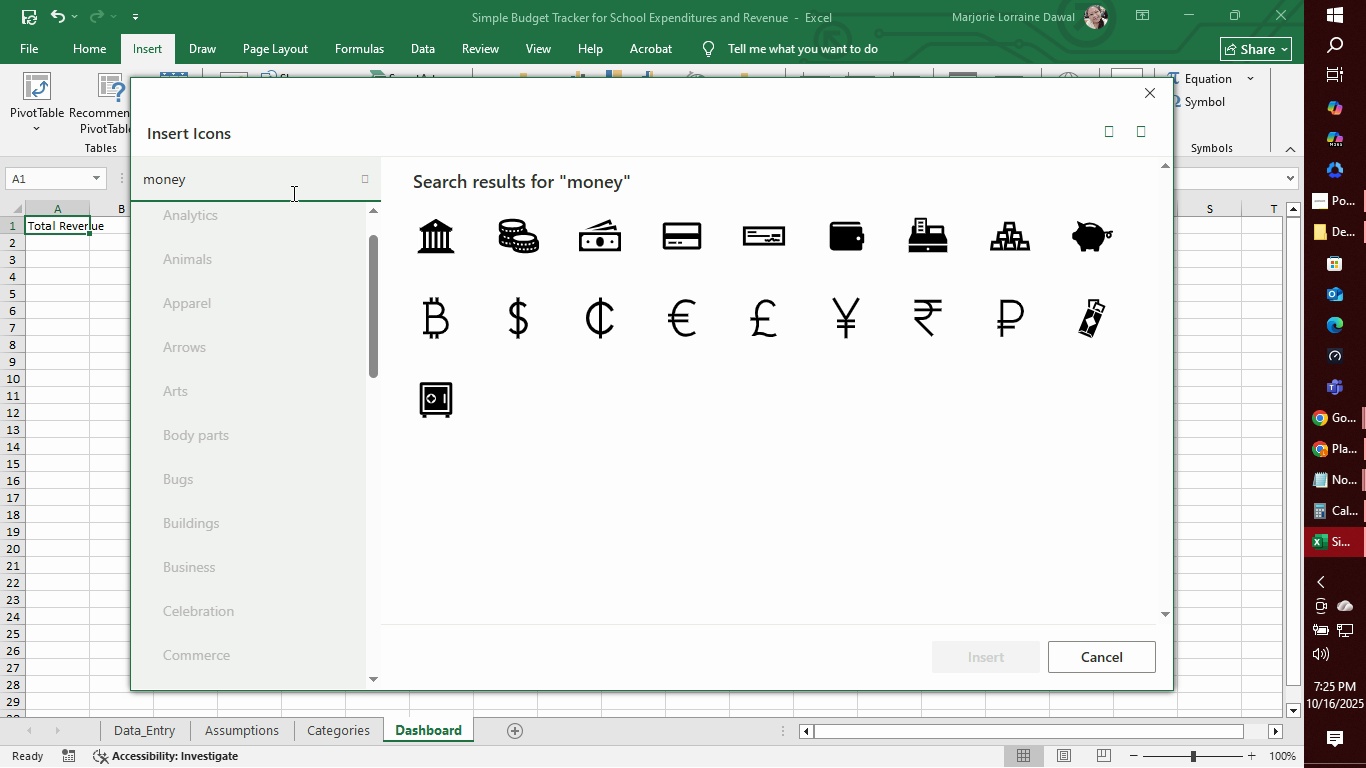 
wait(6.28)
 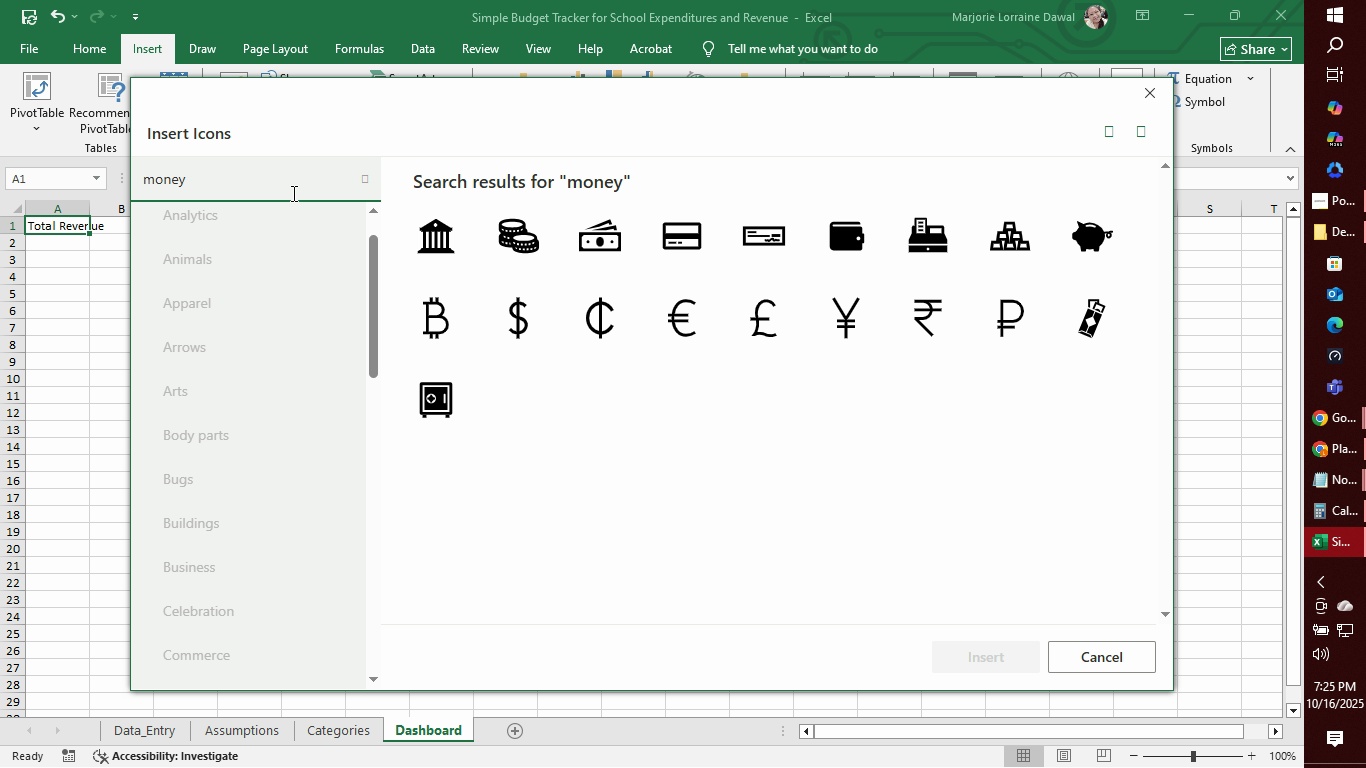 
key(Backspace)
 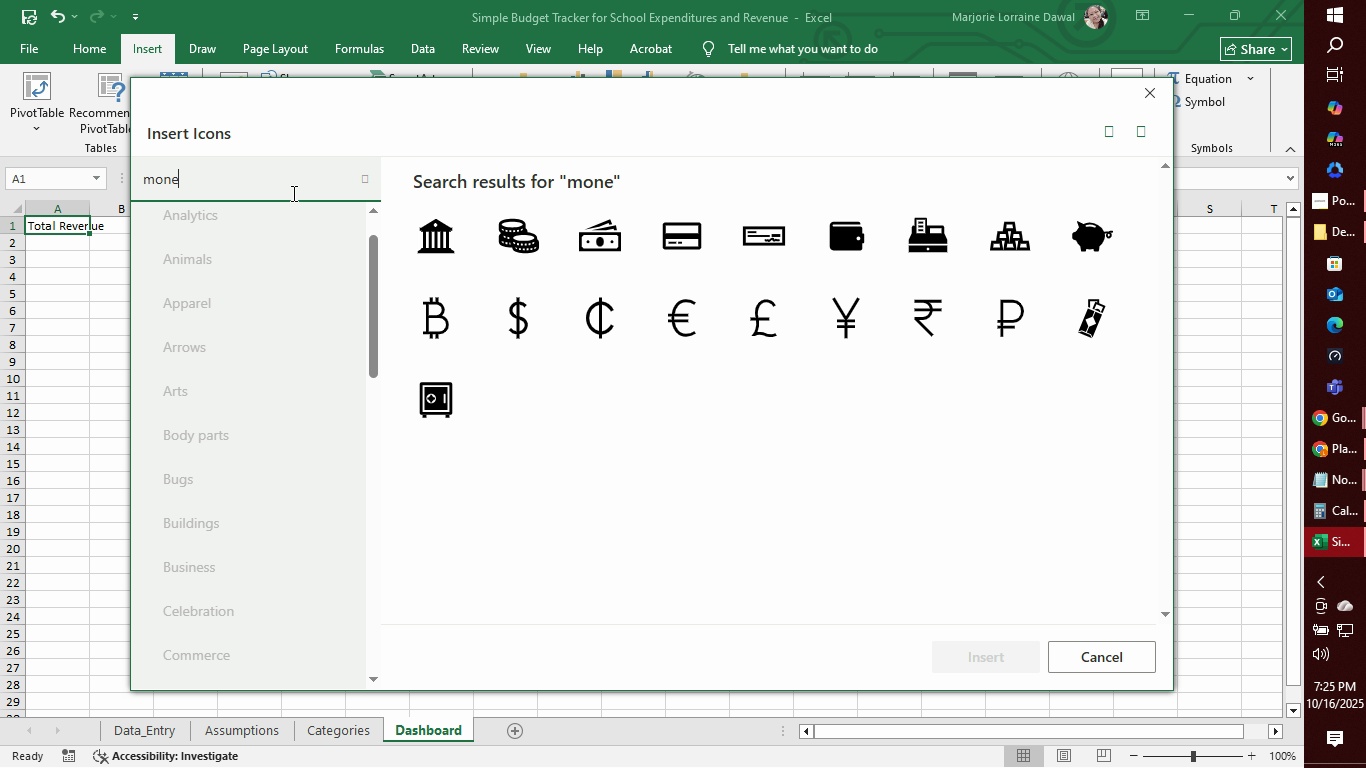 
key(Backspace)
 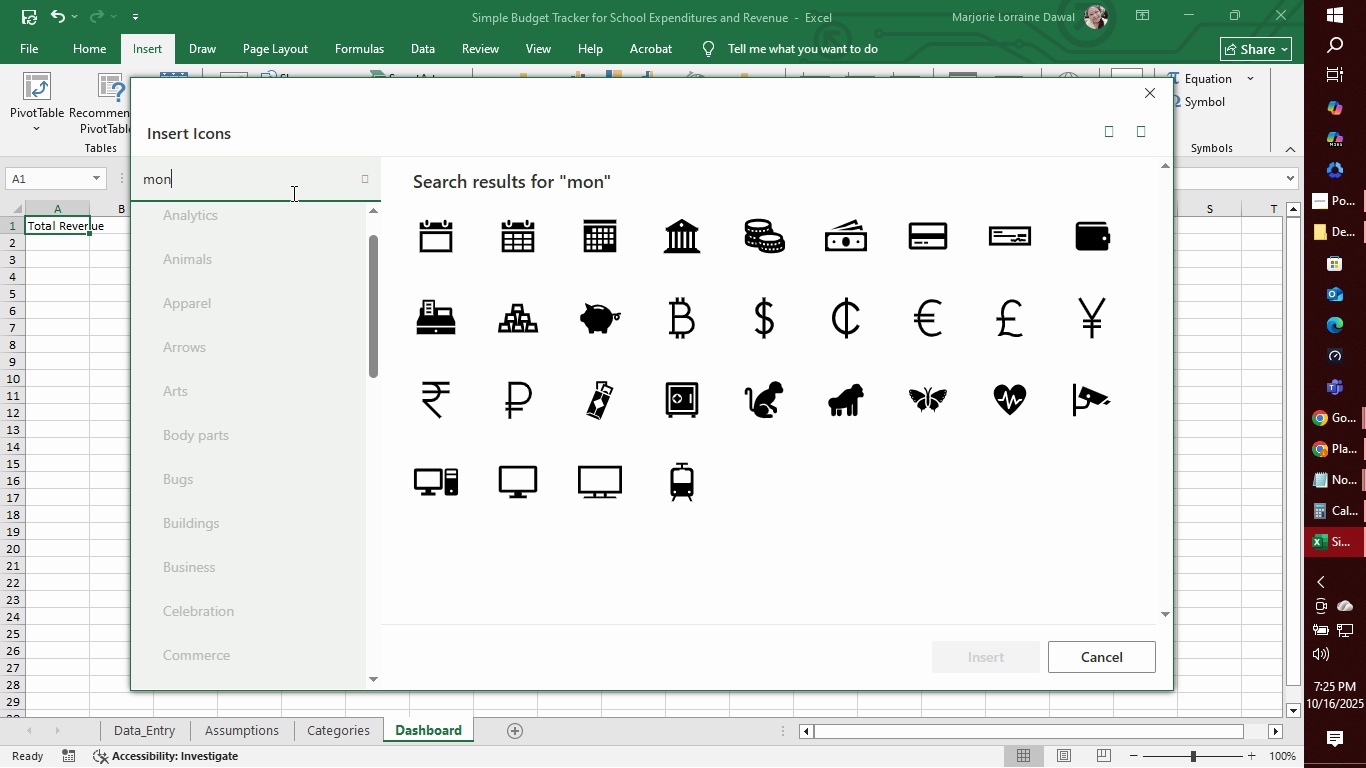 
key(Backspace)
 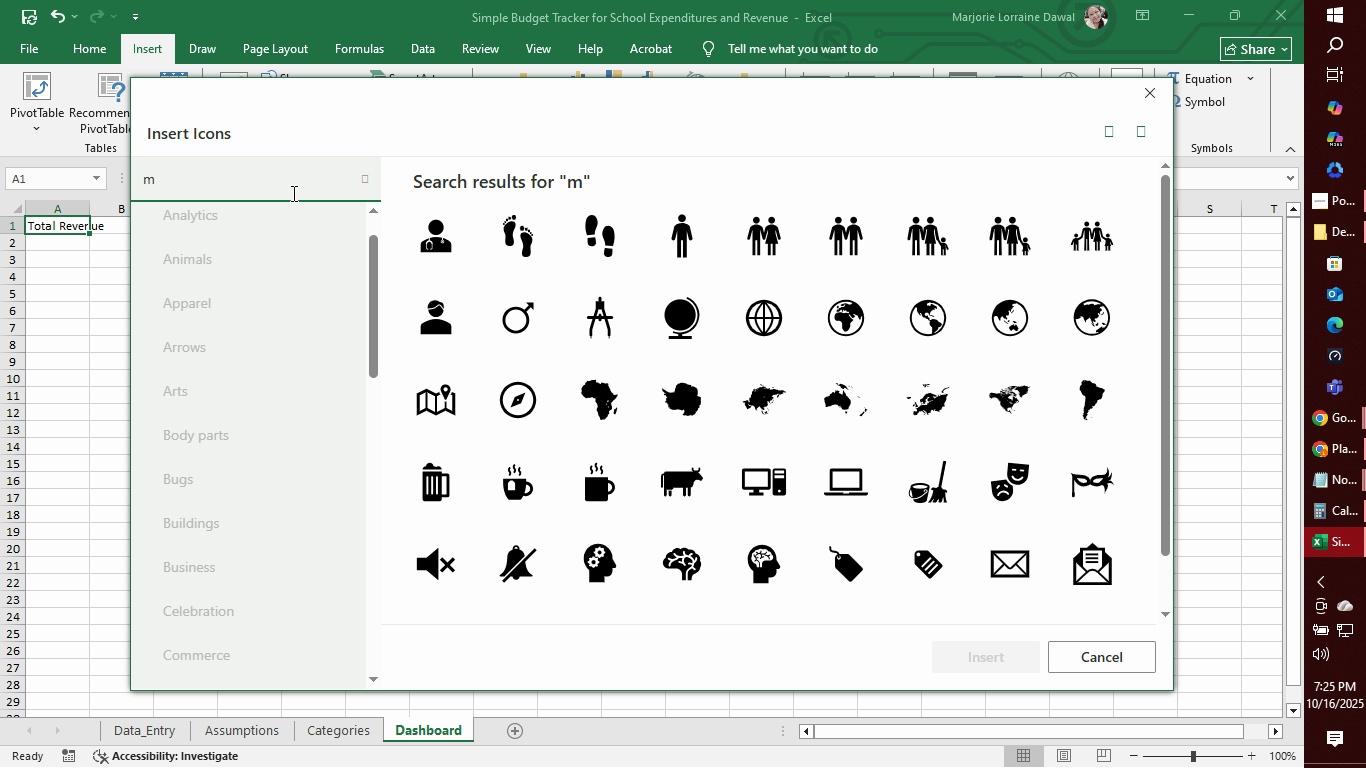 
key(Backspace)
 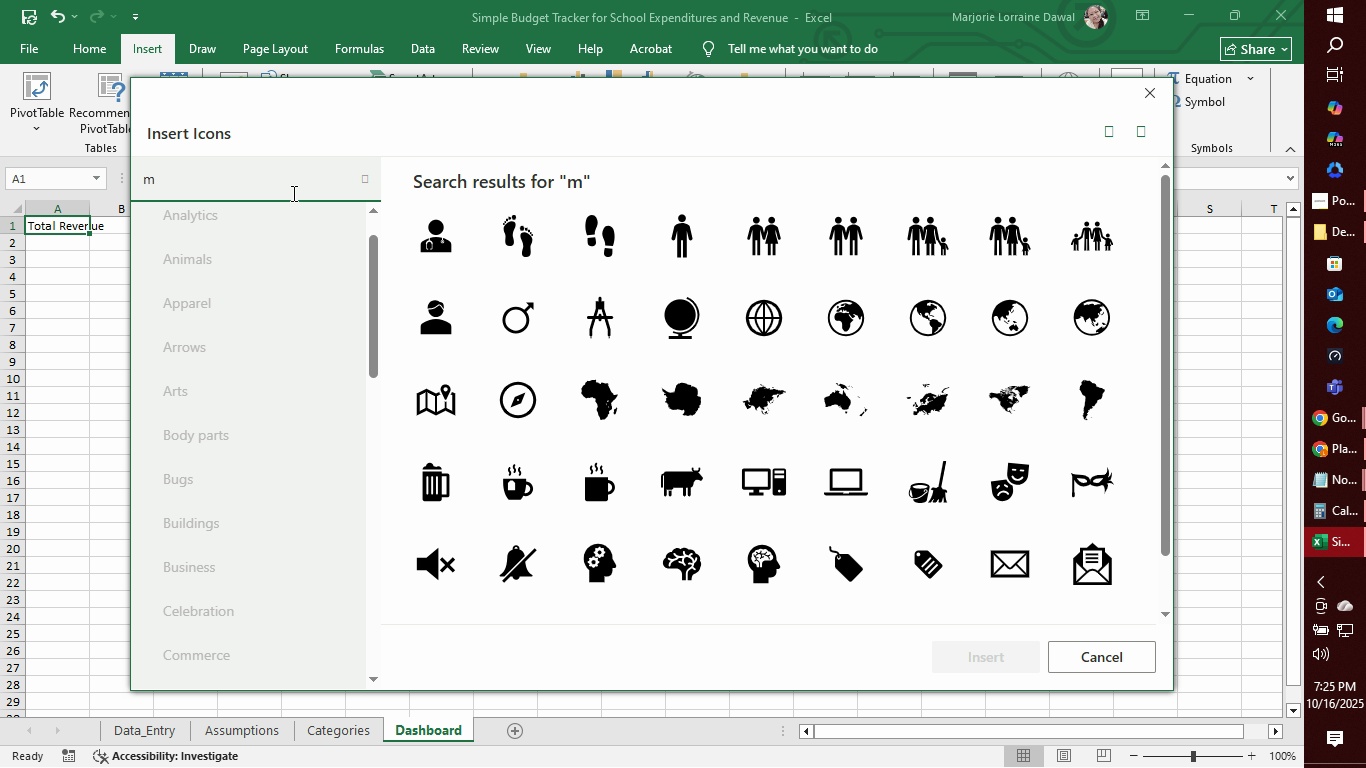 
key(Backspace)
 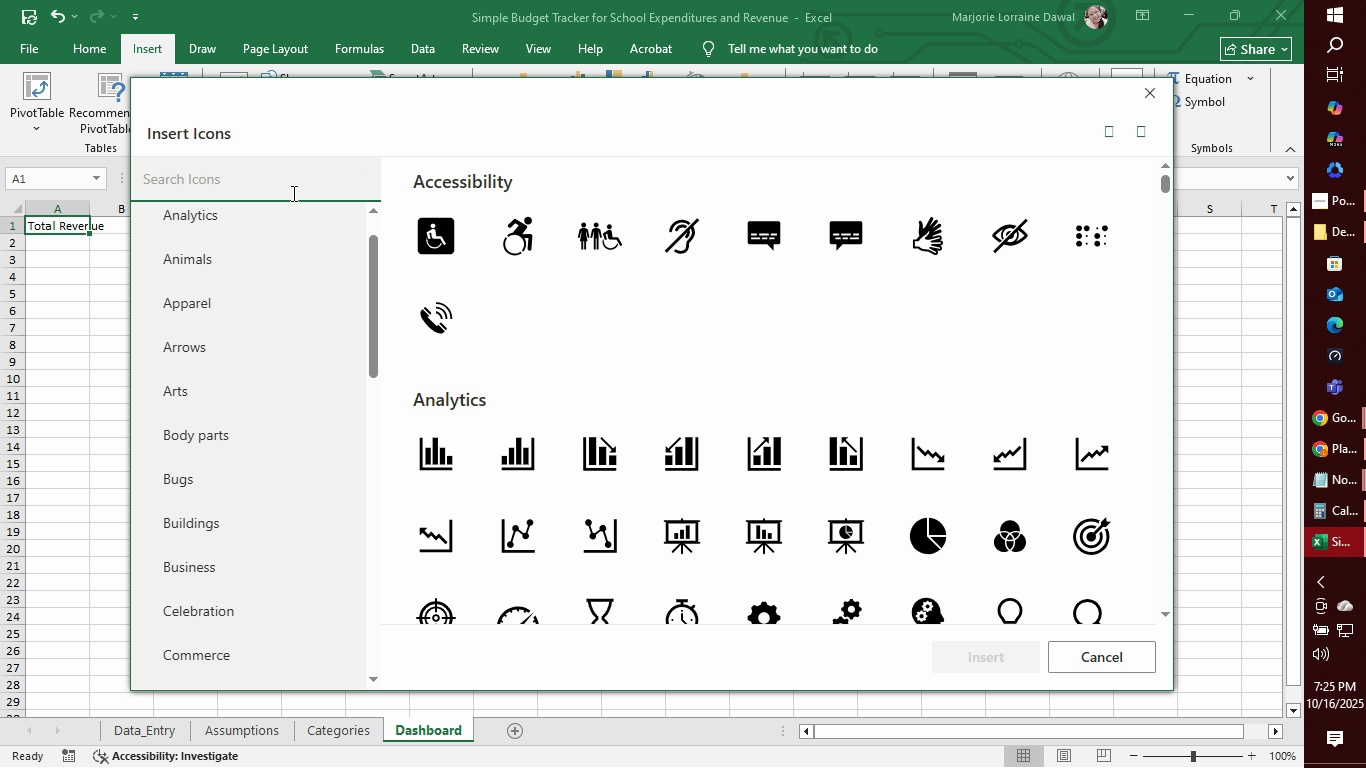 
key(Backspace)
 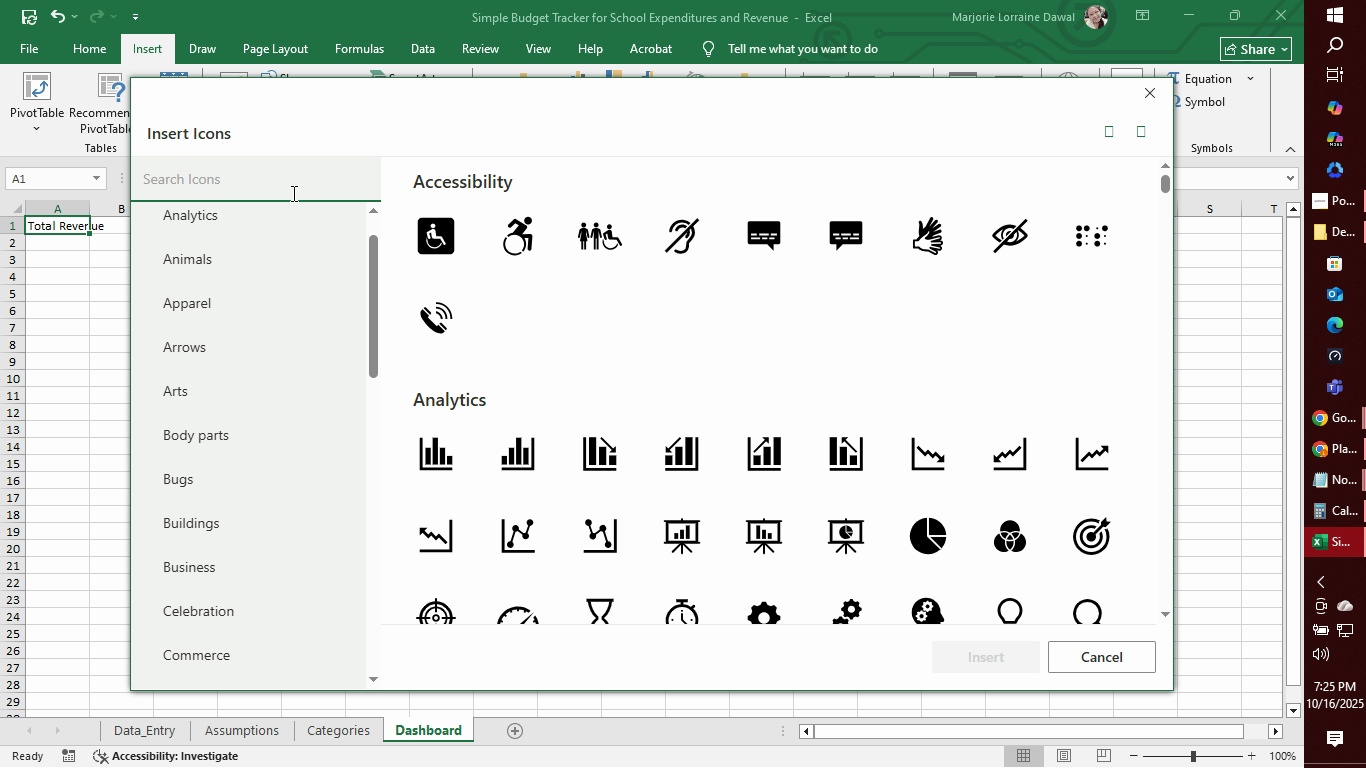 
key(Backspace)
 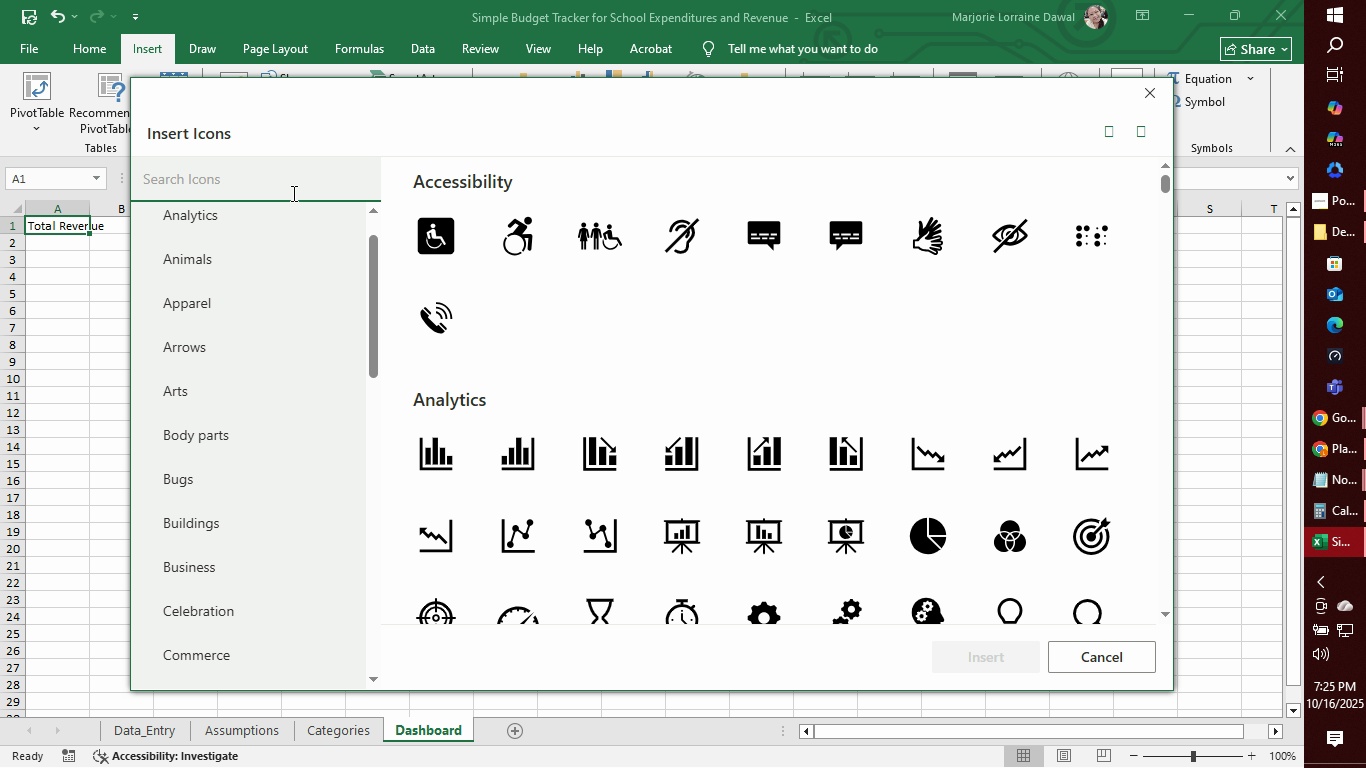 
key(Backspace)
 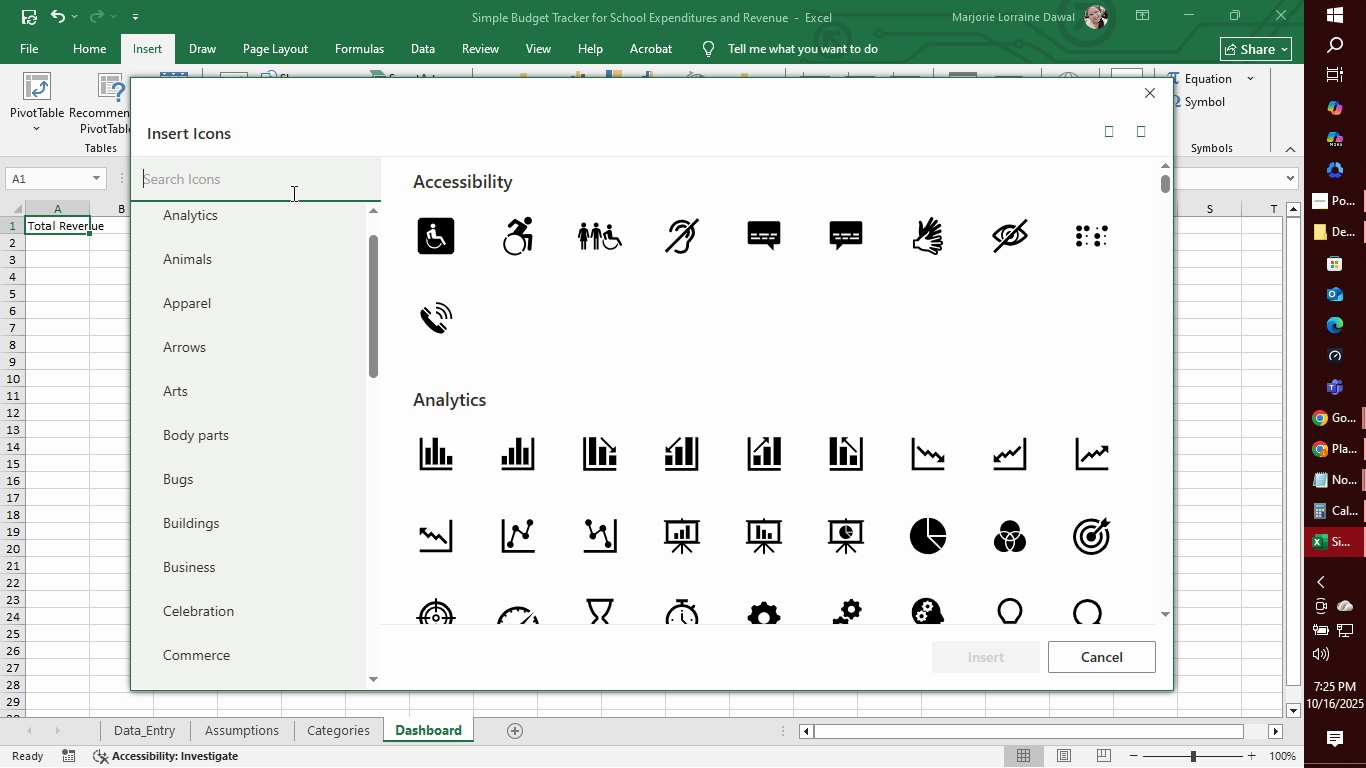 
key(Backspace)
 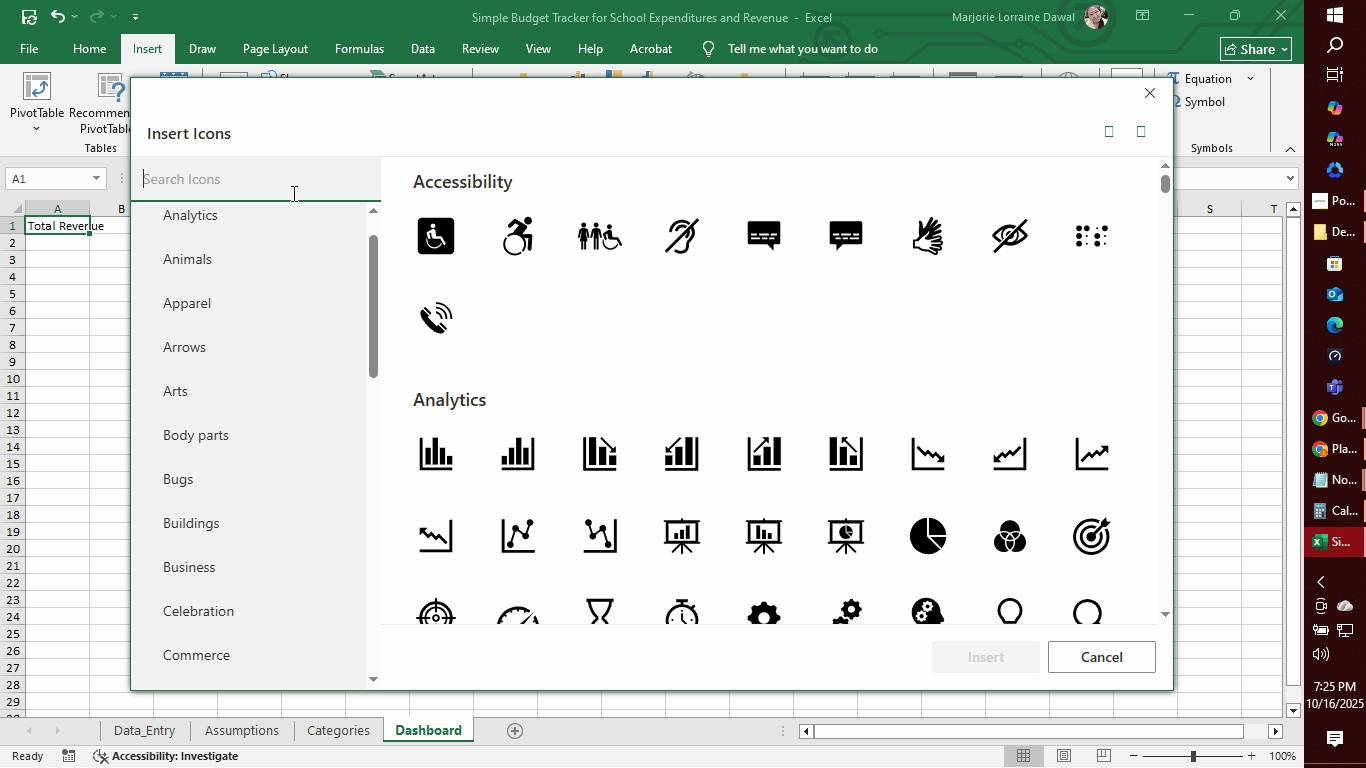 
key(Backspace)
 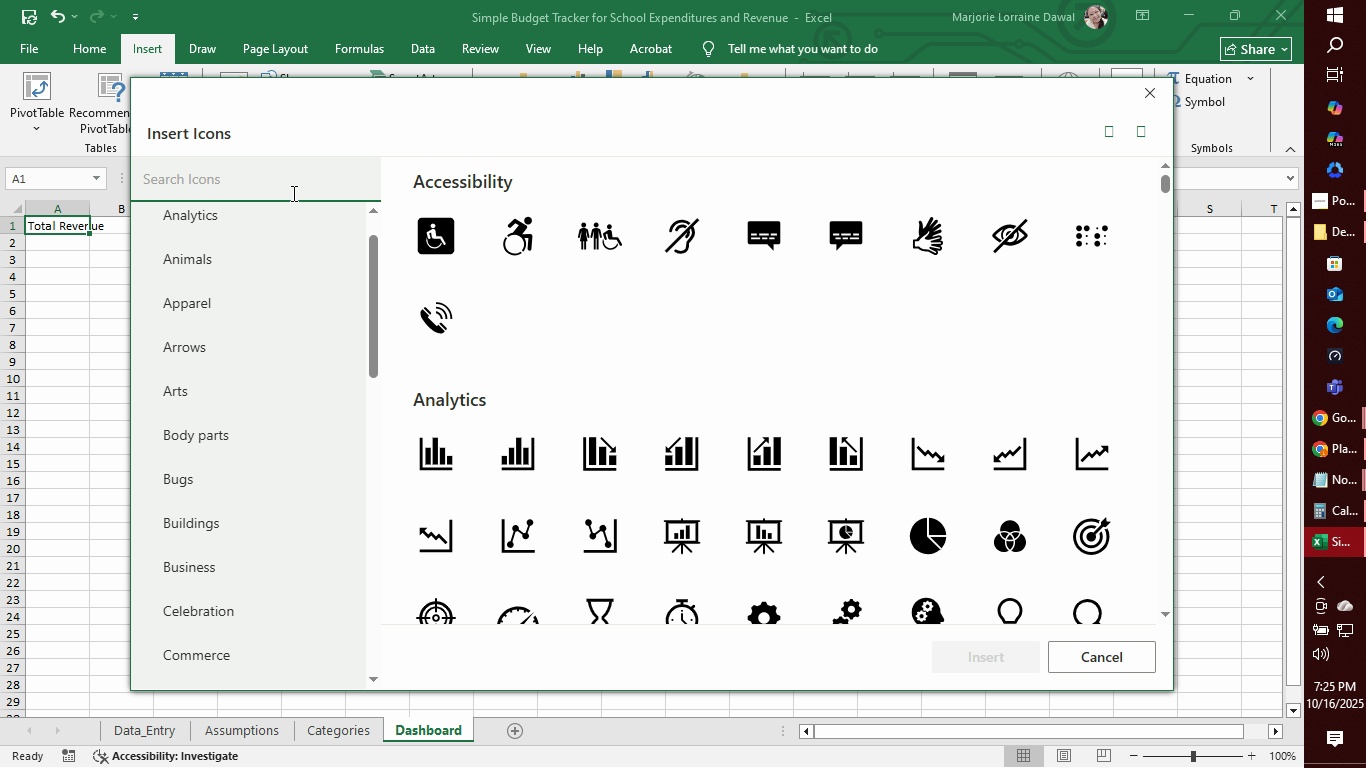 
wait(9.33)
 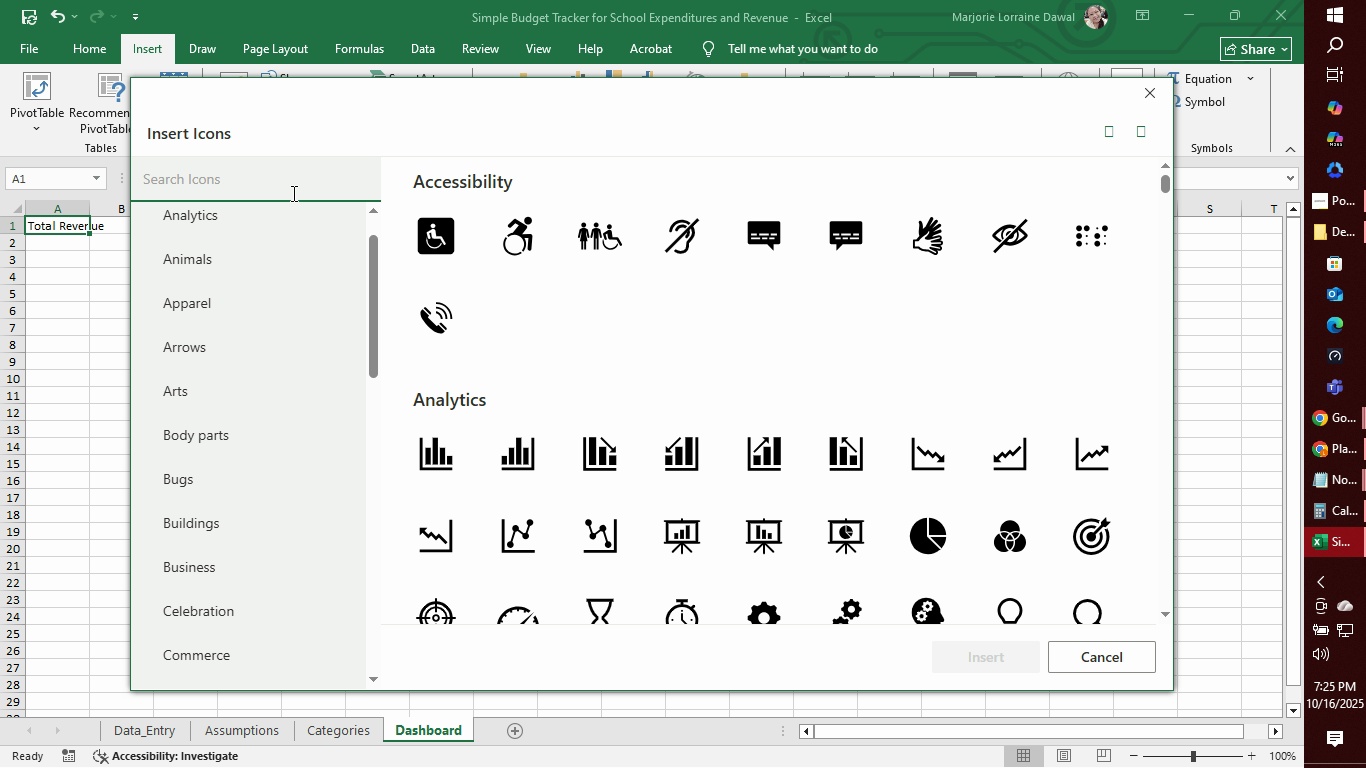 
type(bag)
key(Backspace)
key(Backspace)
key(Backspace)
key(Backspace)
key(Backspace)
 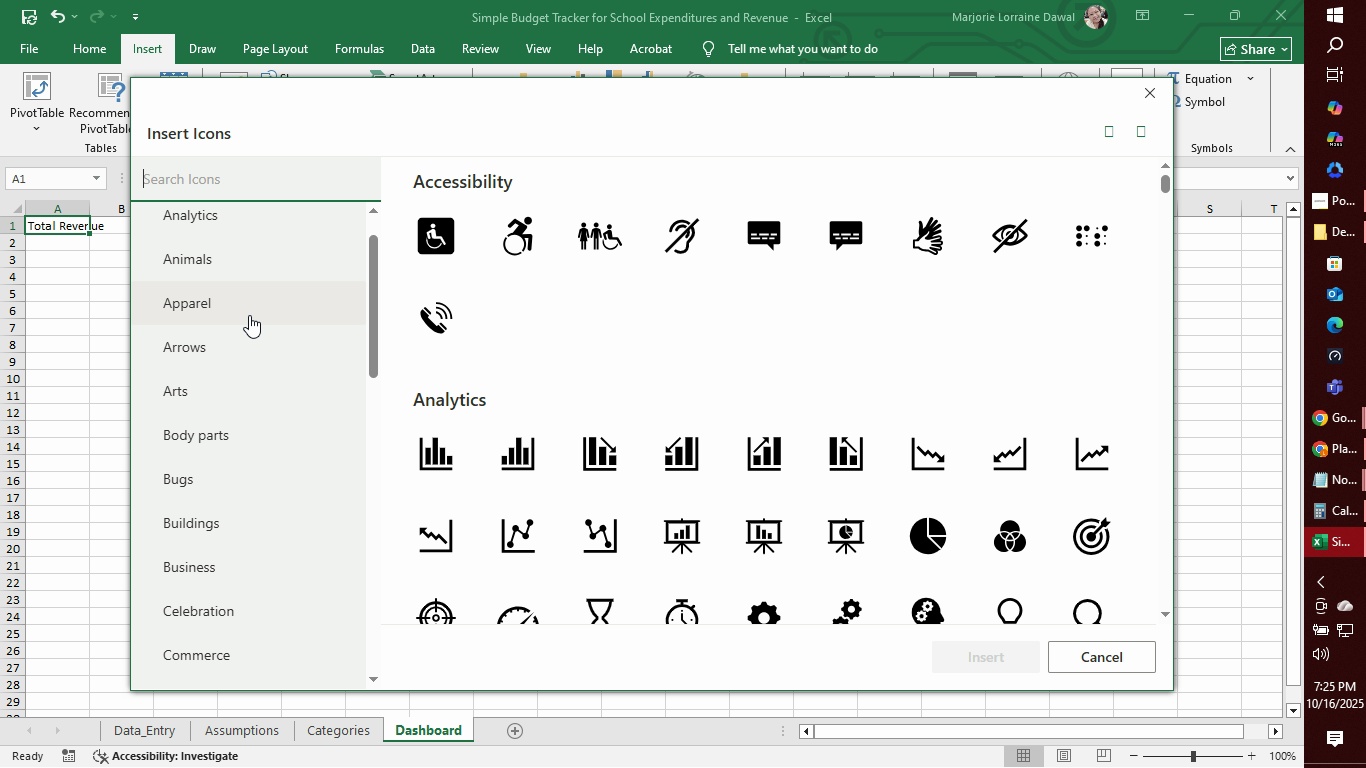 
scroll: coordinate [255, 419], scroll_direction: down, amount: 2.0
 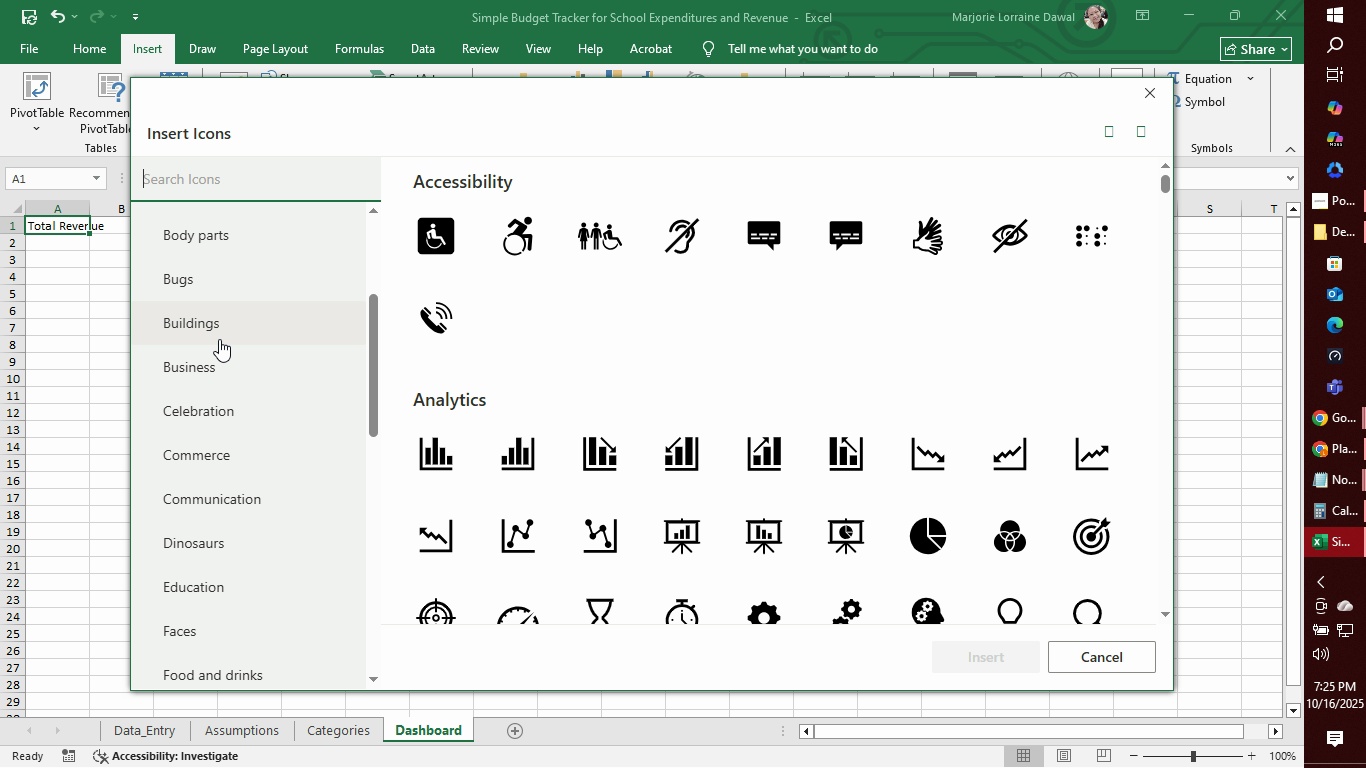 
left_click([219, 375])
 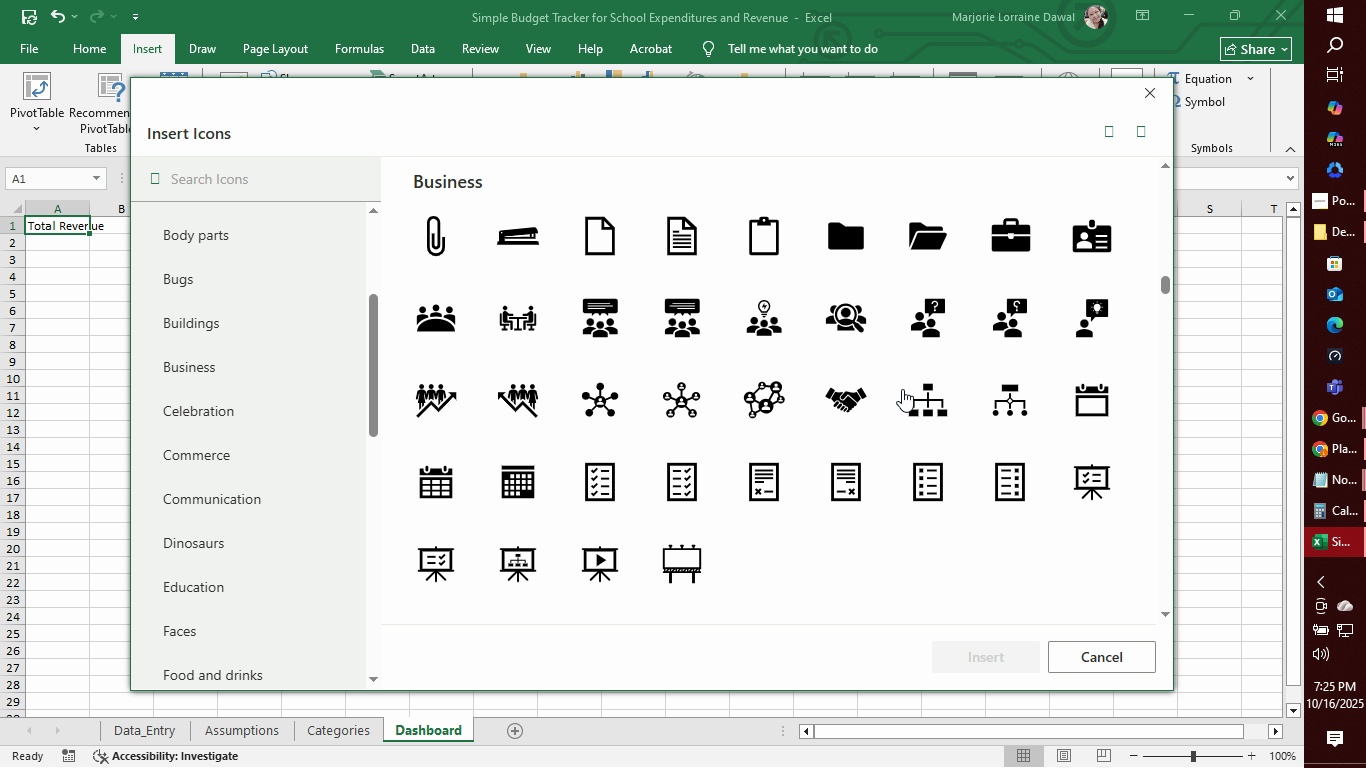 
wait(5.42)
 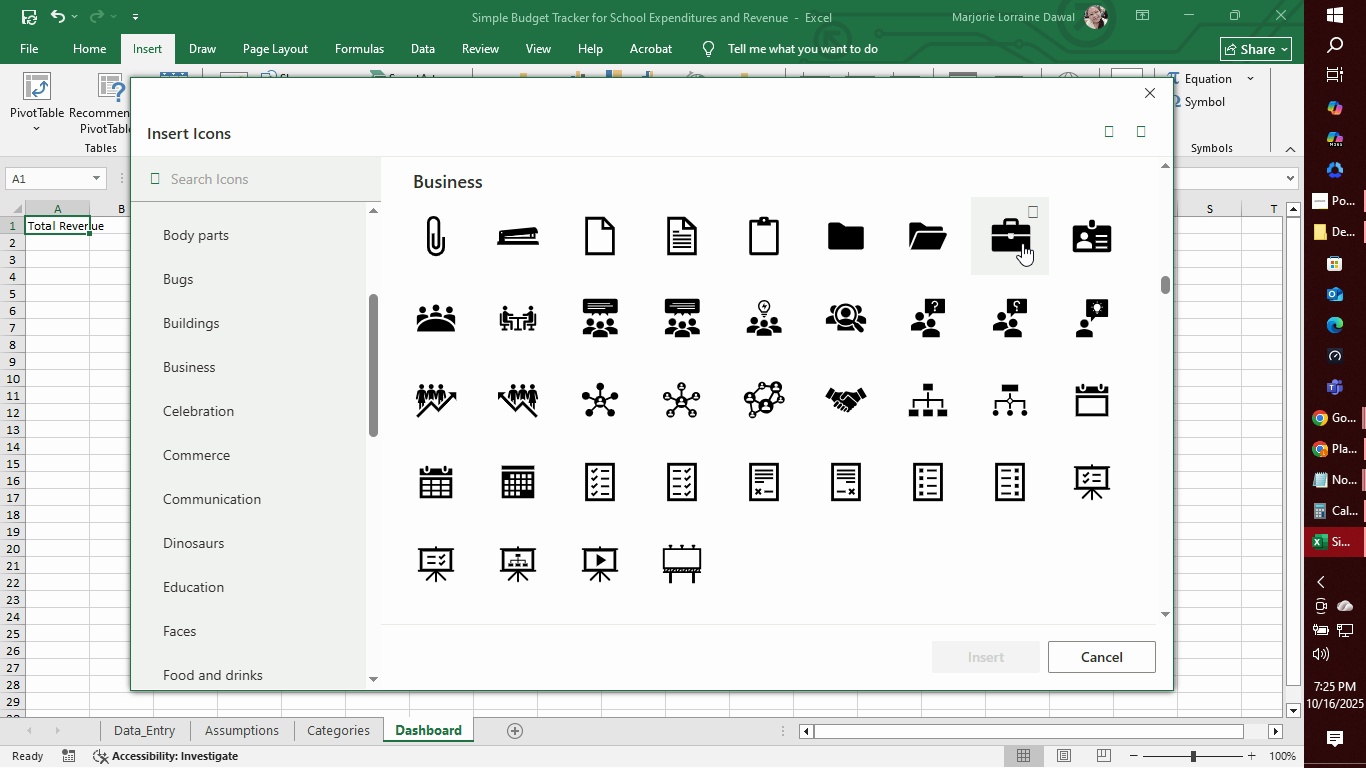 
left_click([287, 186])
 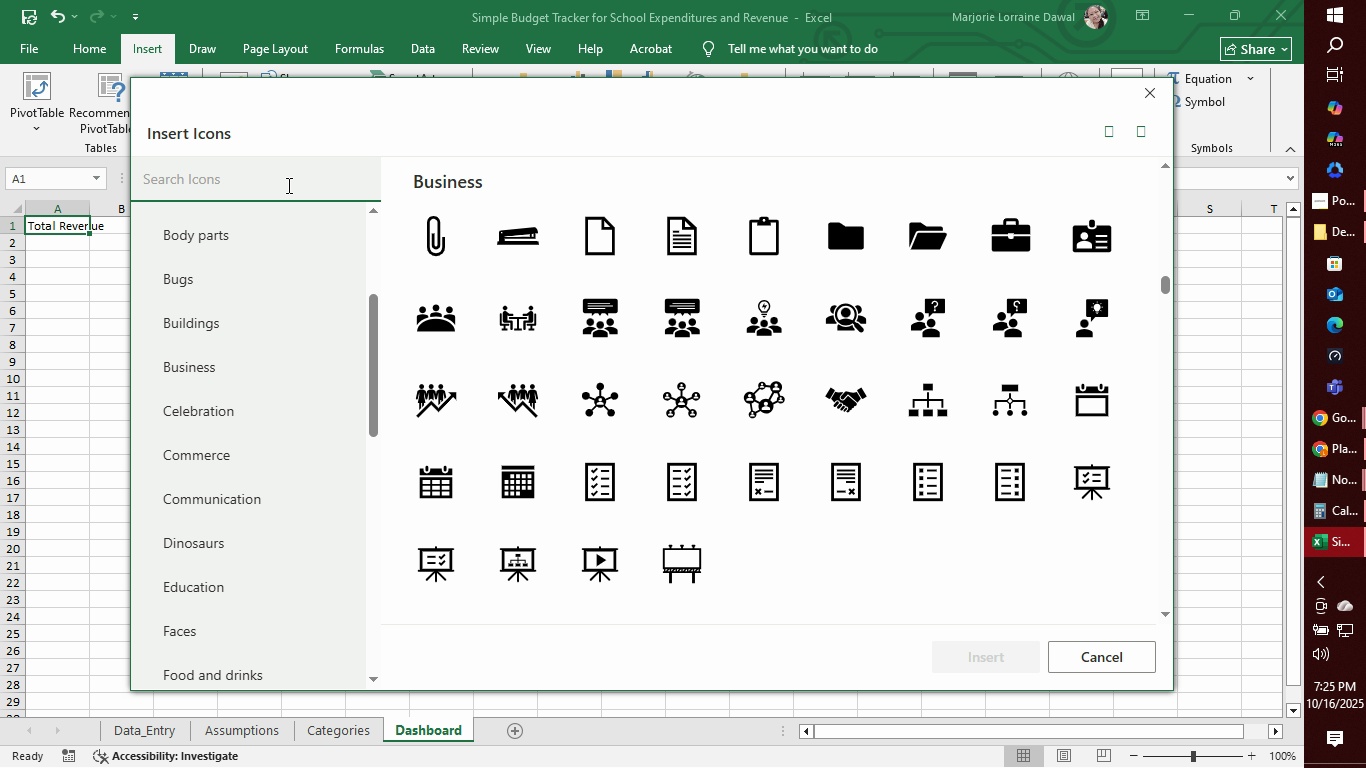 
type(revenu)
 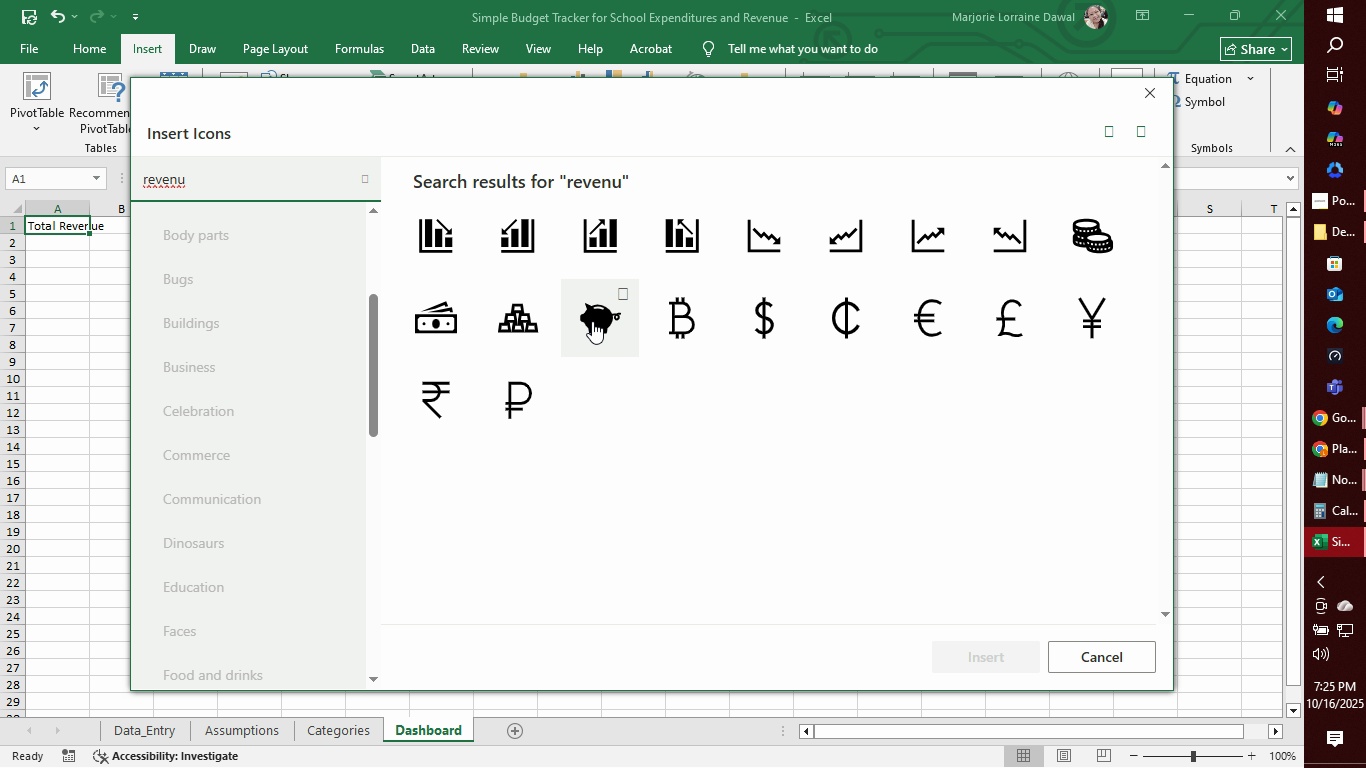 
wait(9.17)
 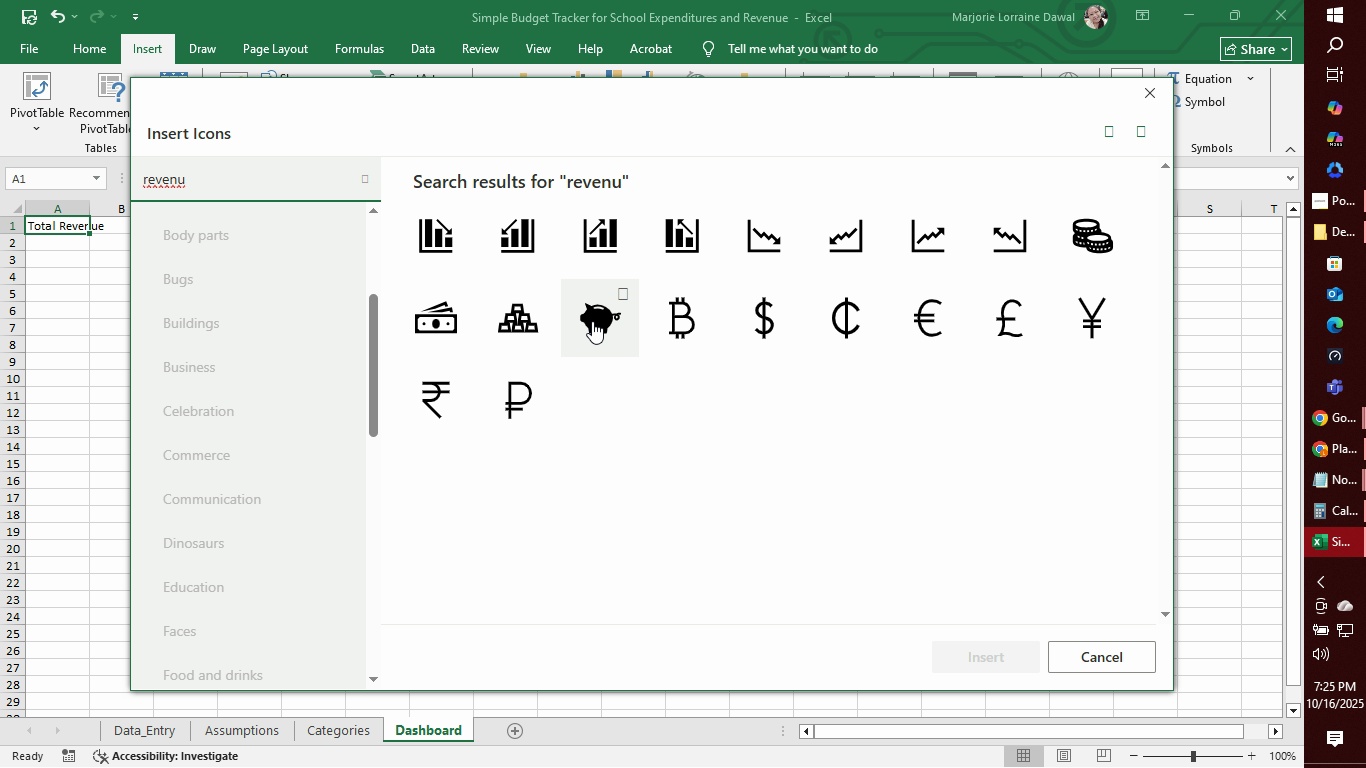 
key(Backspace)
key(Backspace)
key(Backspace)
key(Backspace)
key(Backspace)
key(Backspace)
key(Backspace)
key(Backspace)
type(purs)
key(Backspace)
key(Backspace)
key(Backspace)
key(Backspace)
 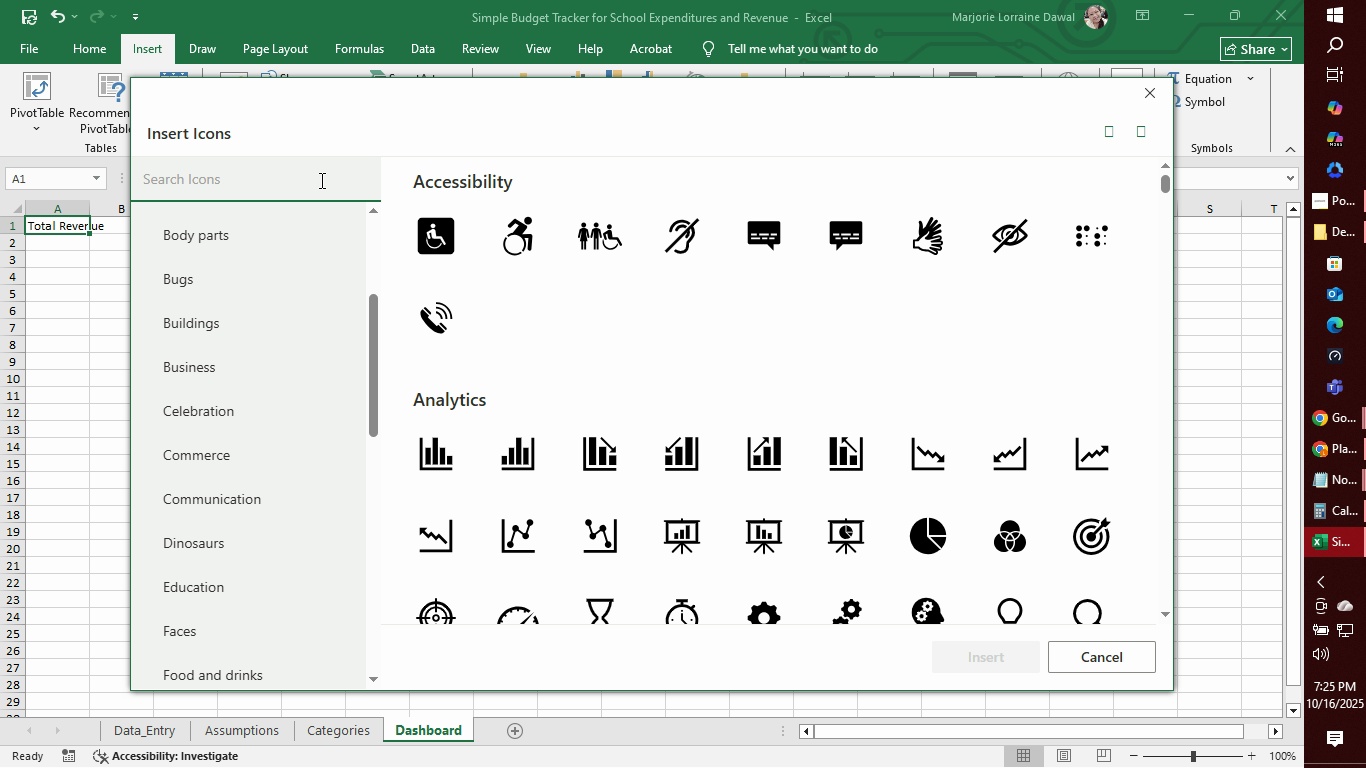 
hold_key(key=Backspace, duration=0.57)
 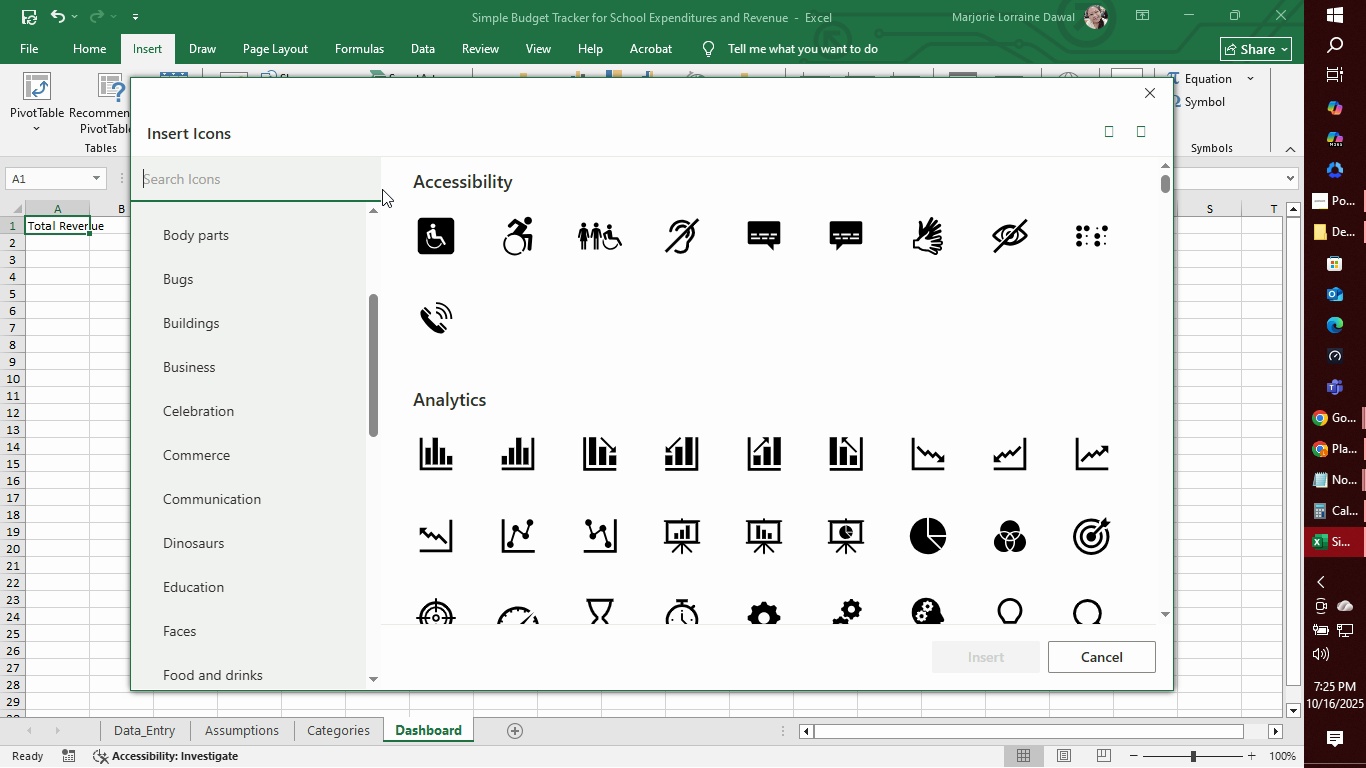 
scroll: coordinate [281, 363], scroll_direction: down, amount: 8.0
 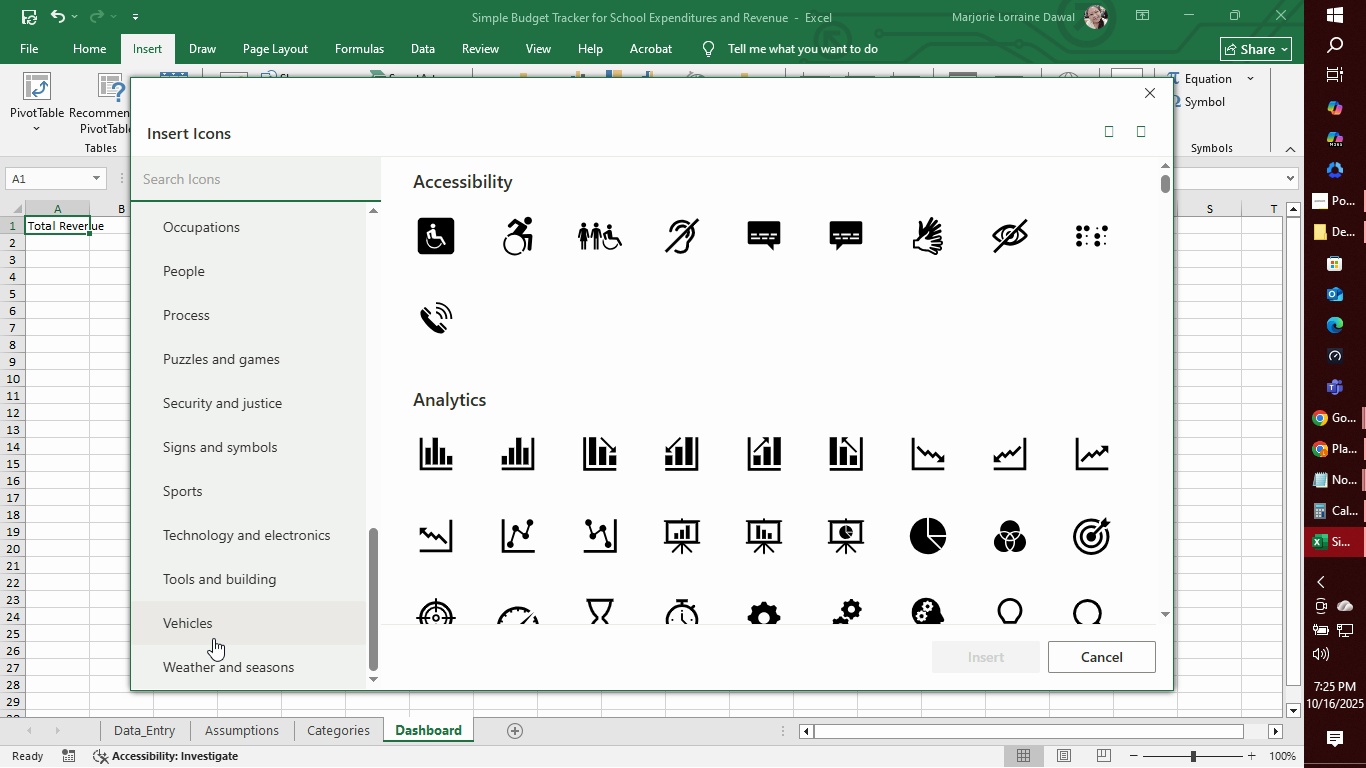 
left_click([214, 660])
 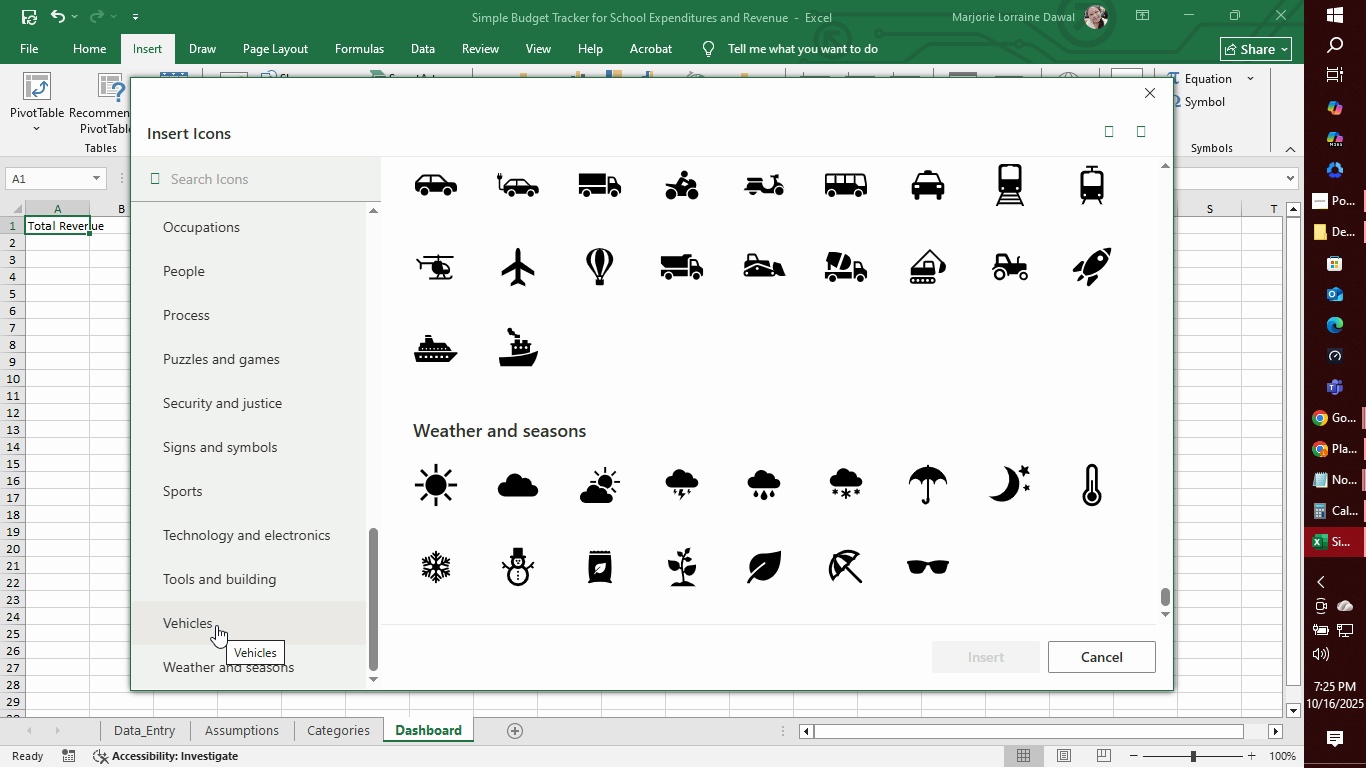 
key(ArrowUp)
 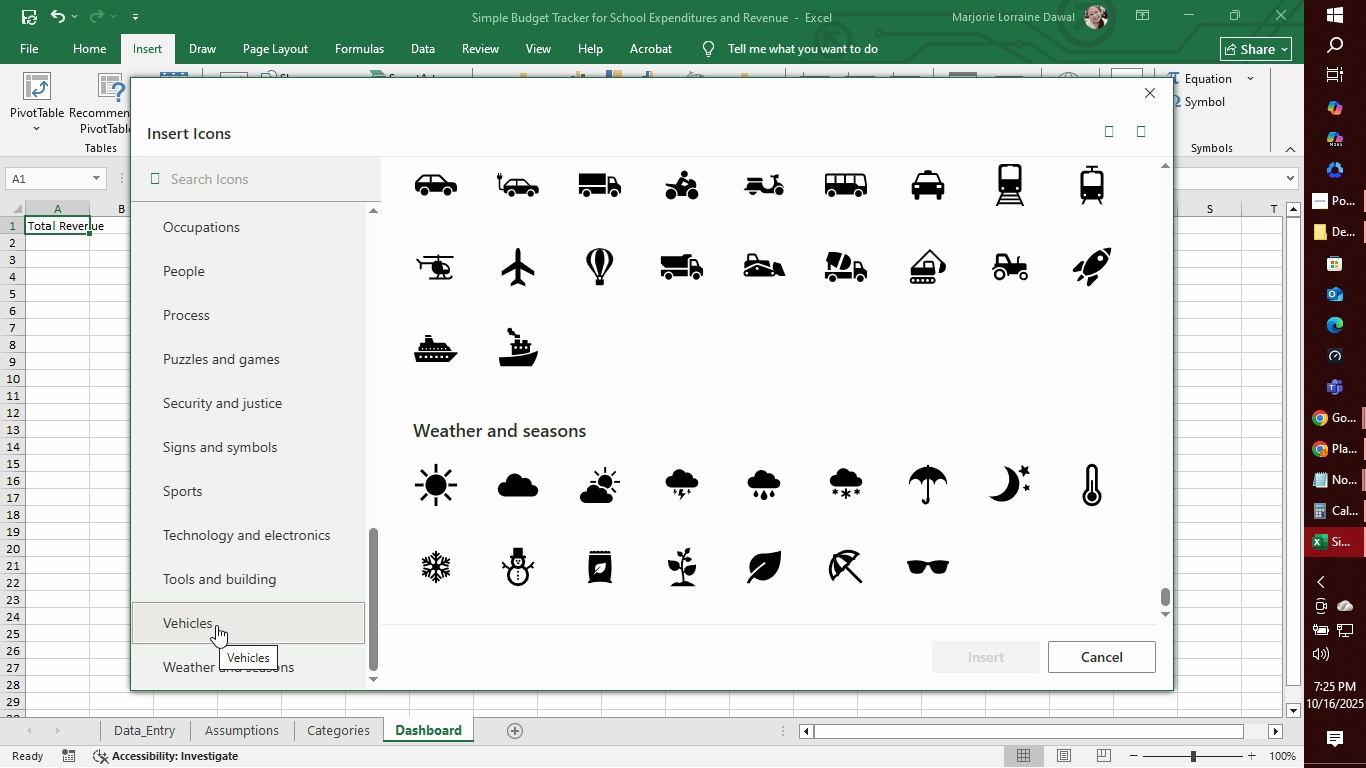 
key(ArrowUp)
 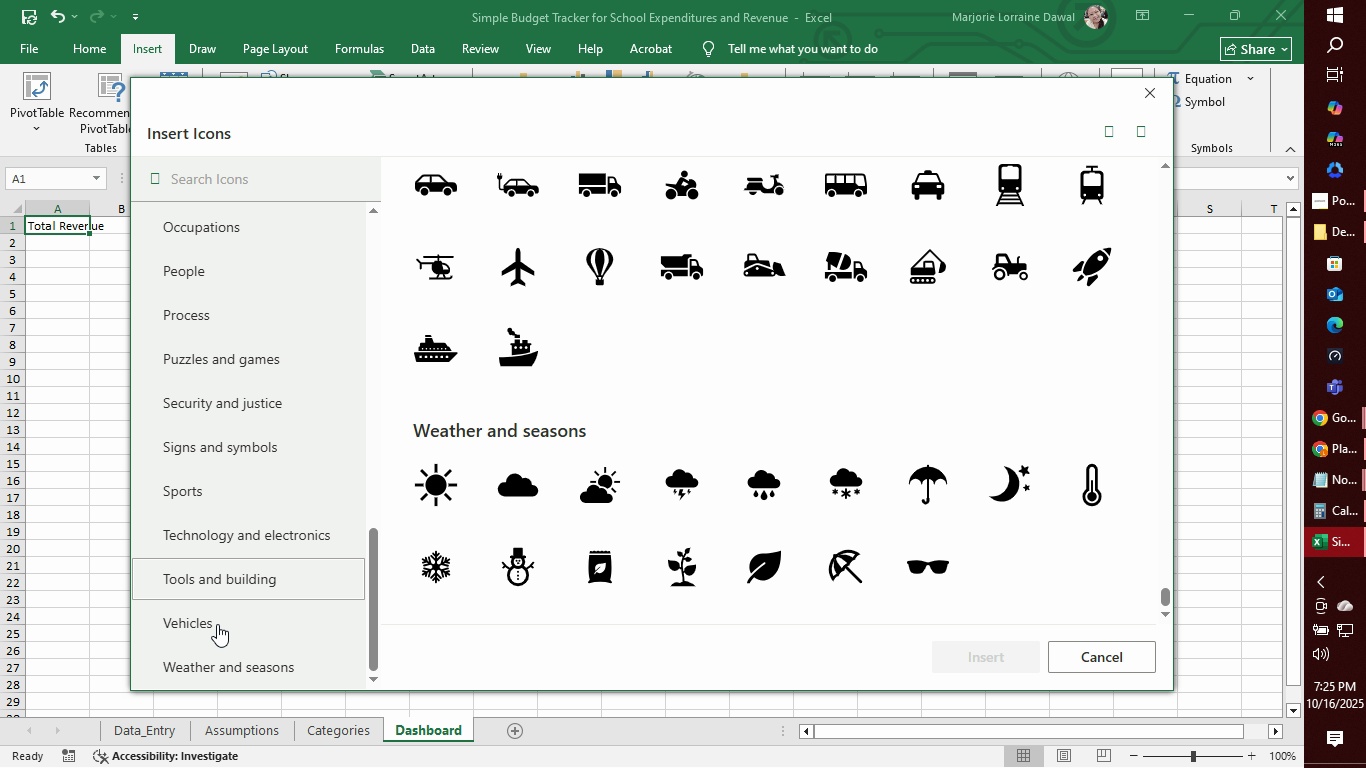 
key(ArrowDown)
 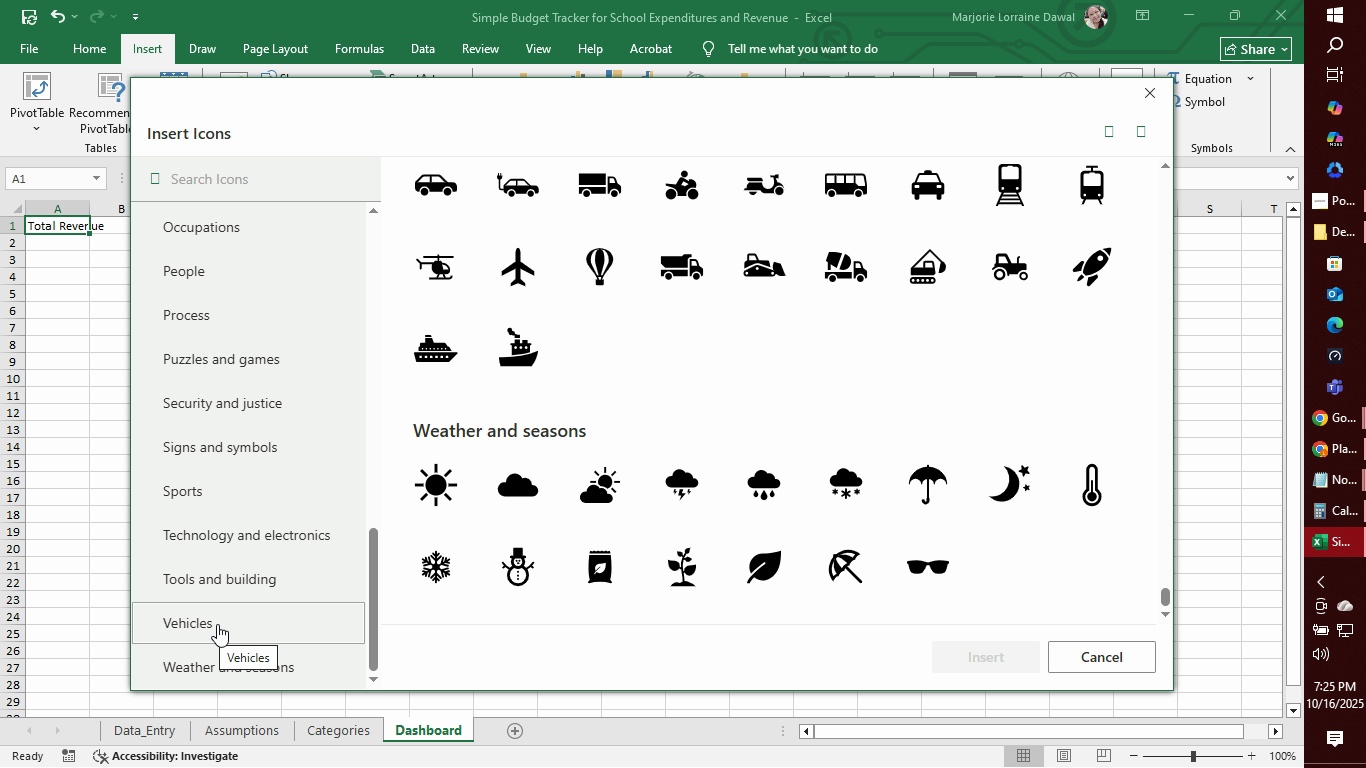 
key(ArrowUp)
 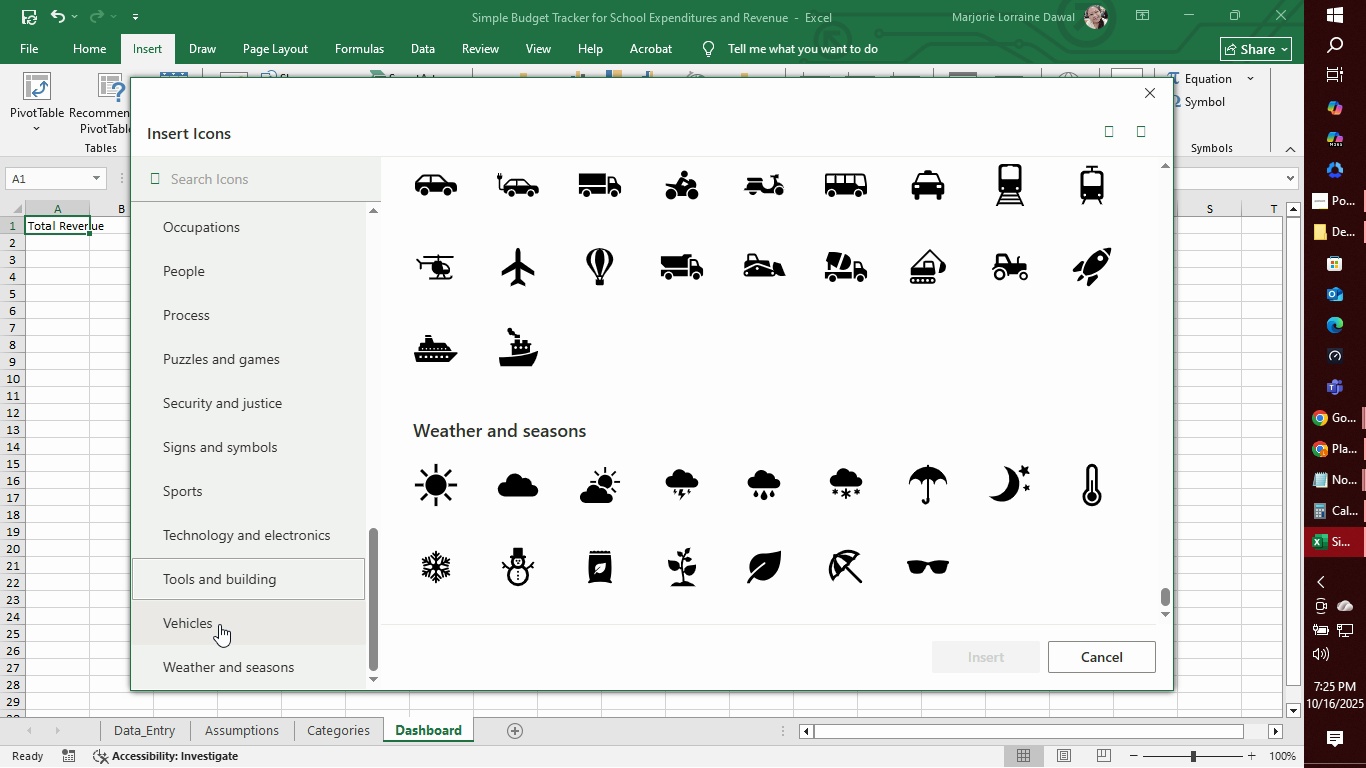 
key(ArrowUp)
 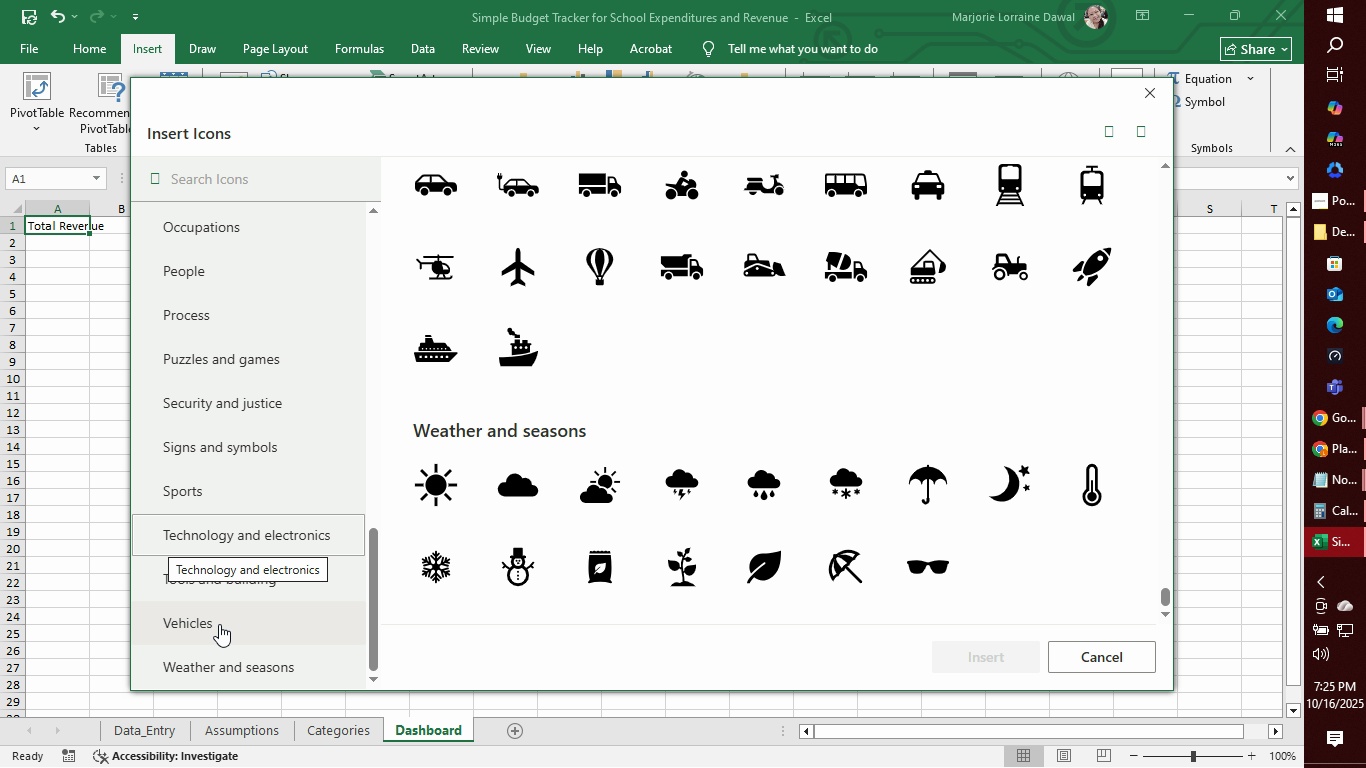 
key(ArrowUp)
 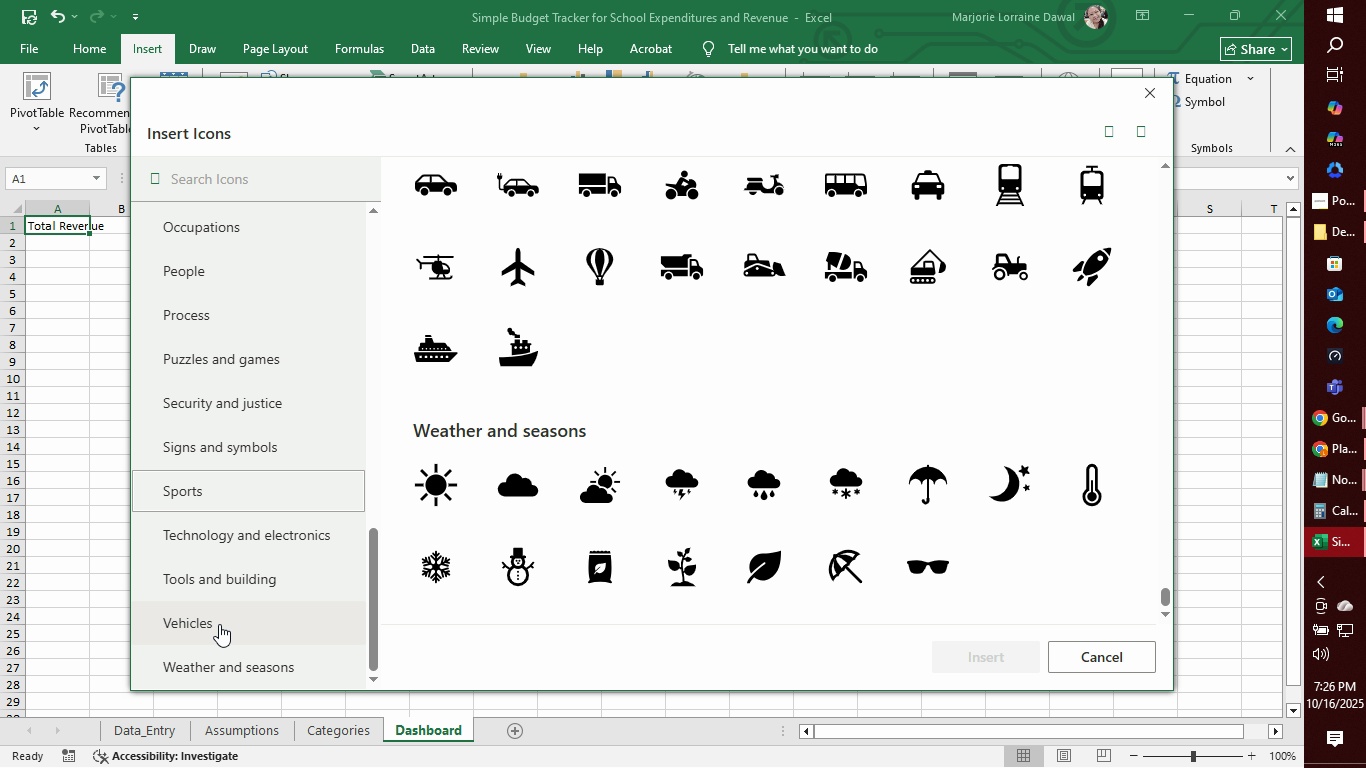 
key(ArrowDown)
 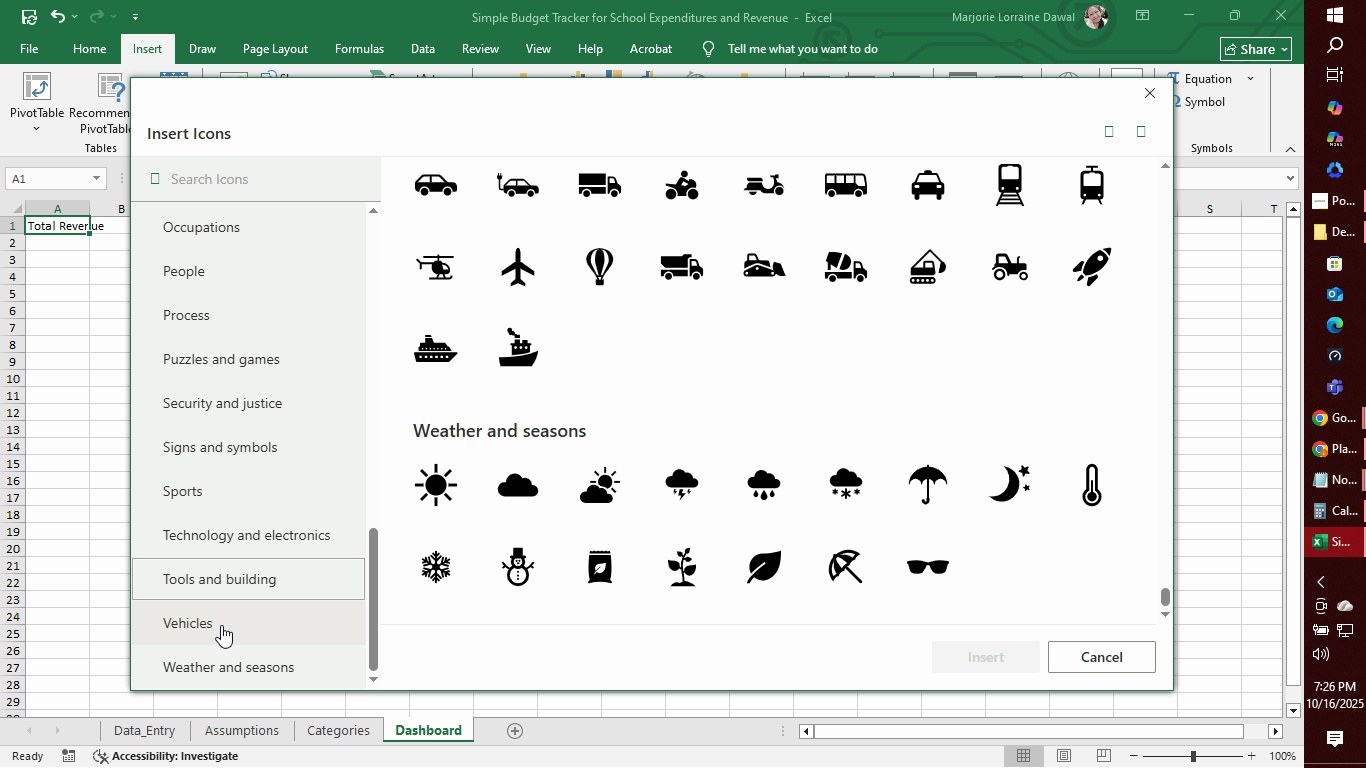 
key(ArrowDown)
 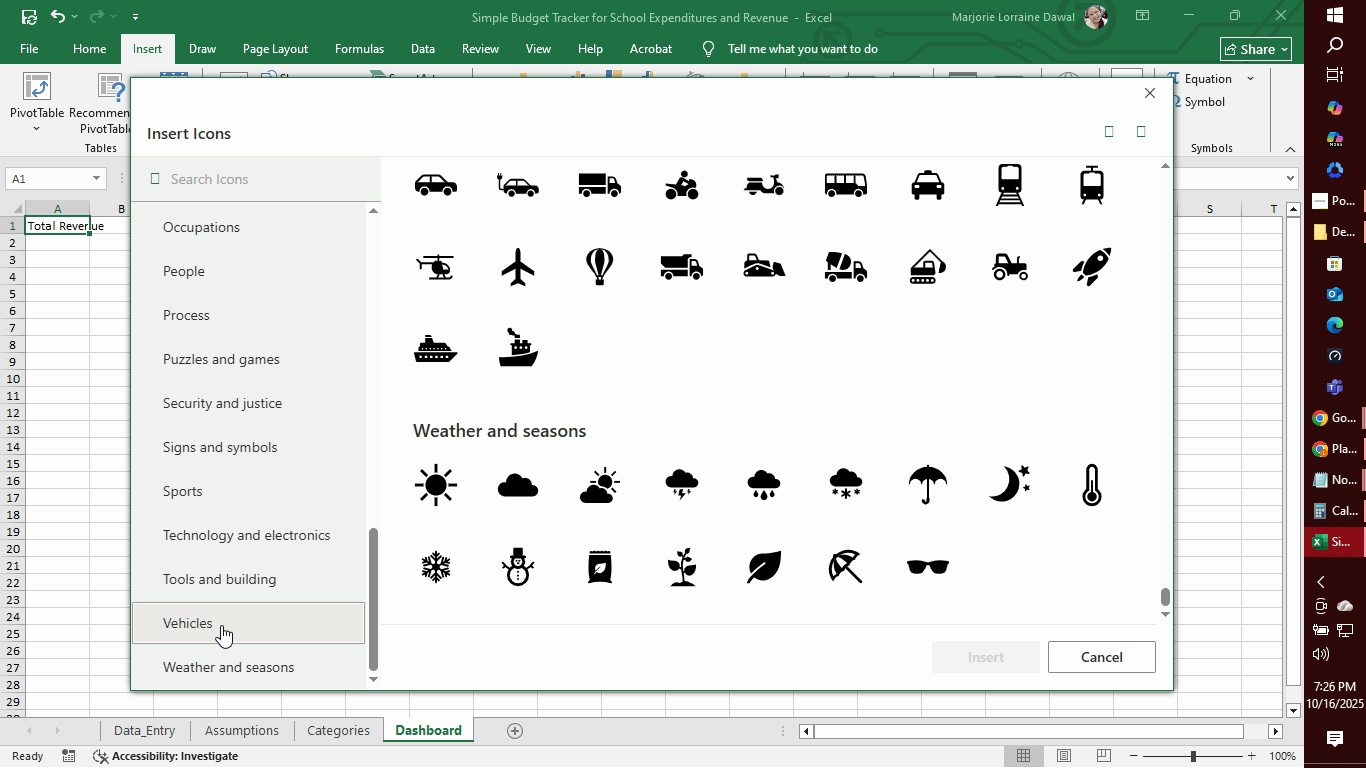 
key(ArrowDown)
 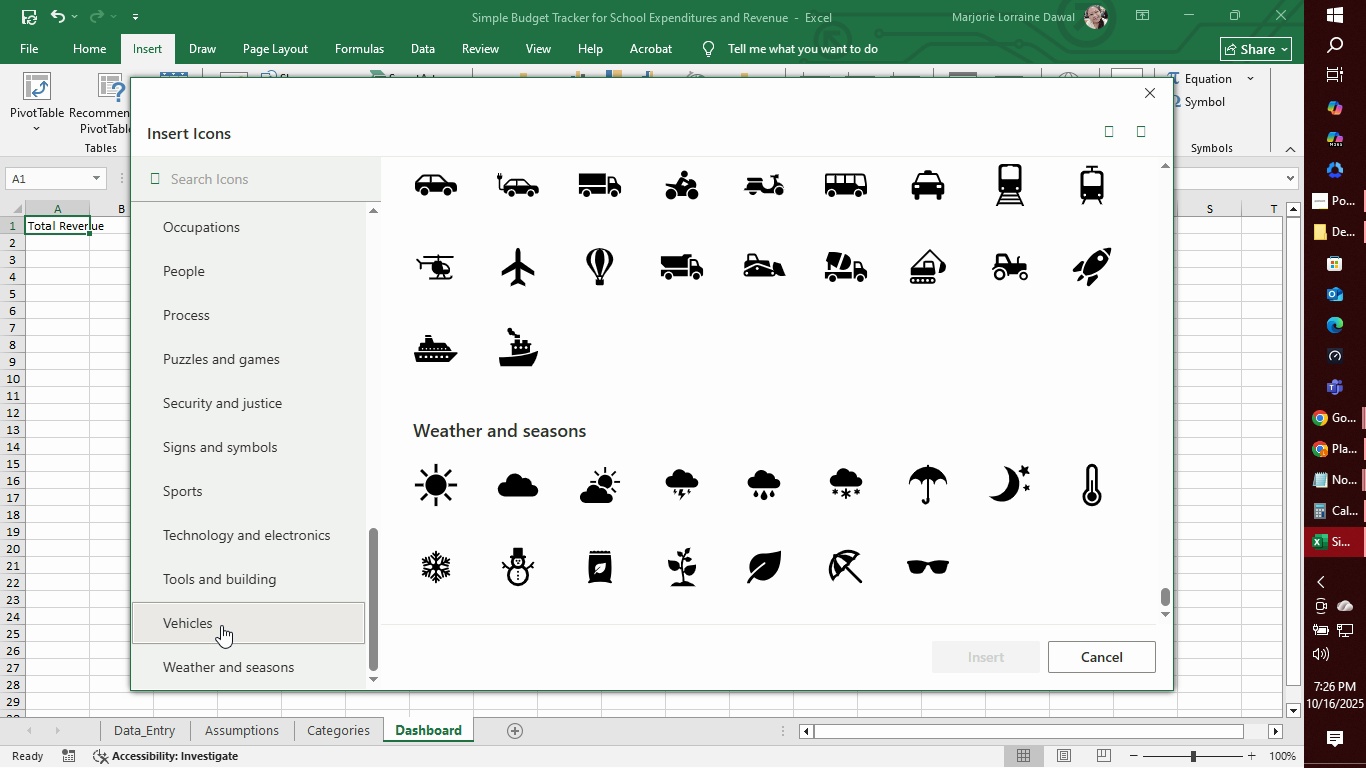 
key(Enter)
 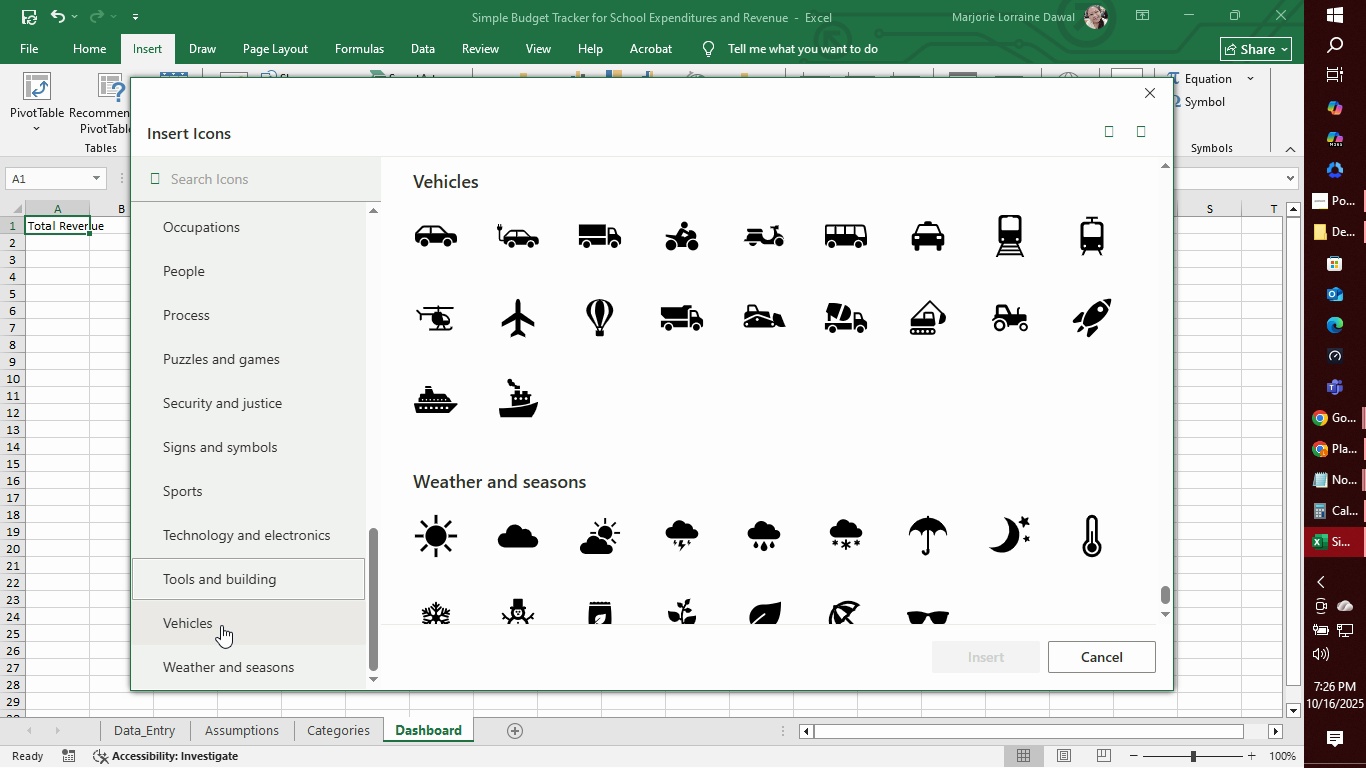 
key(ArrowUp)
 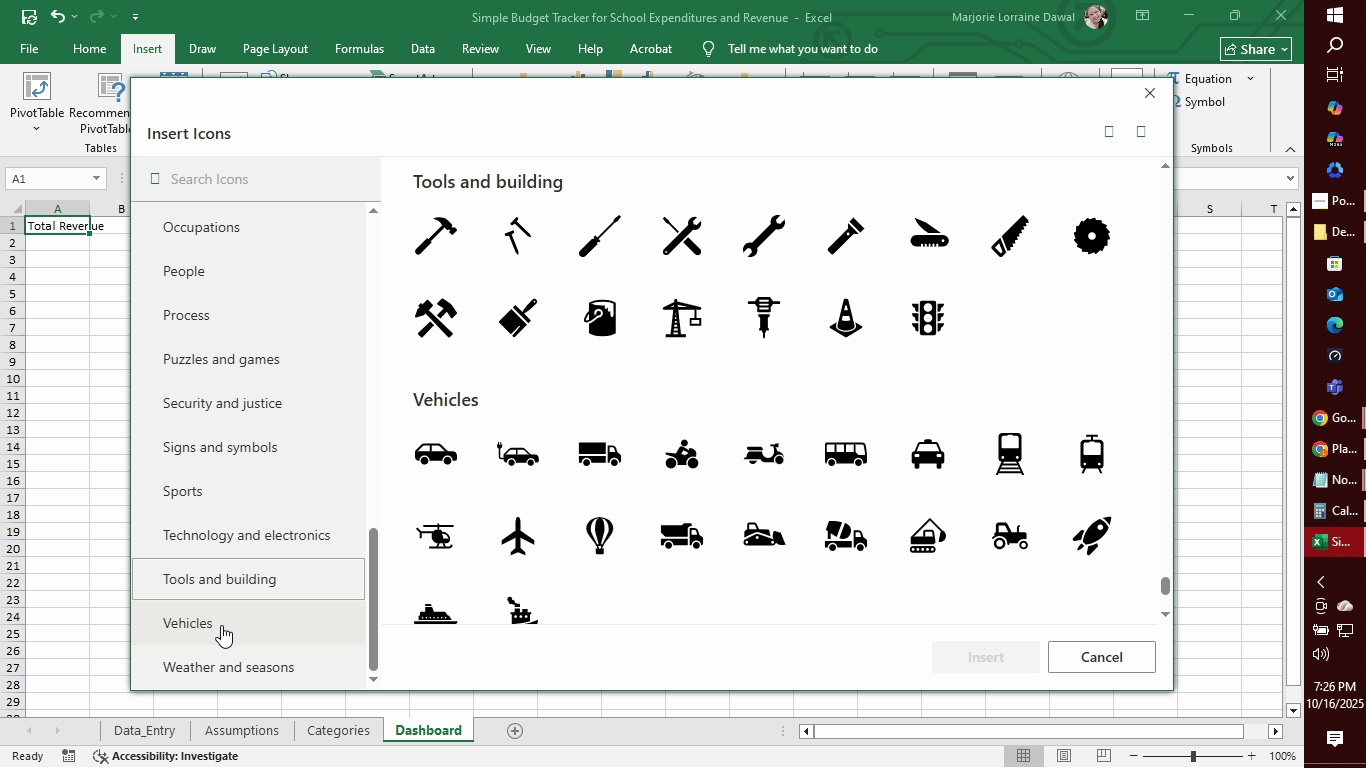 
key(Enter)
 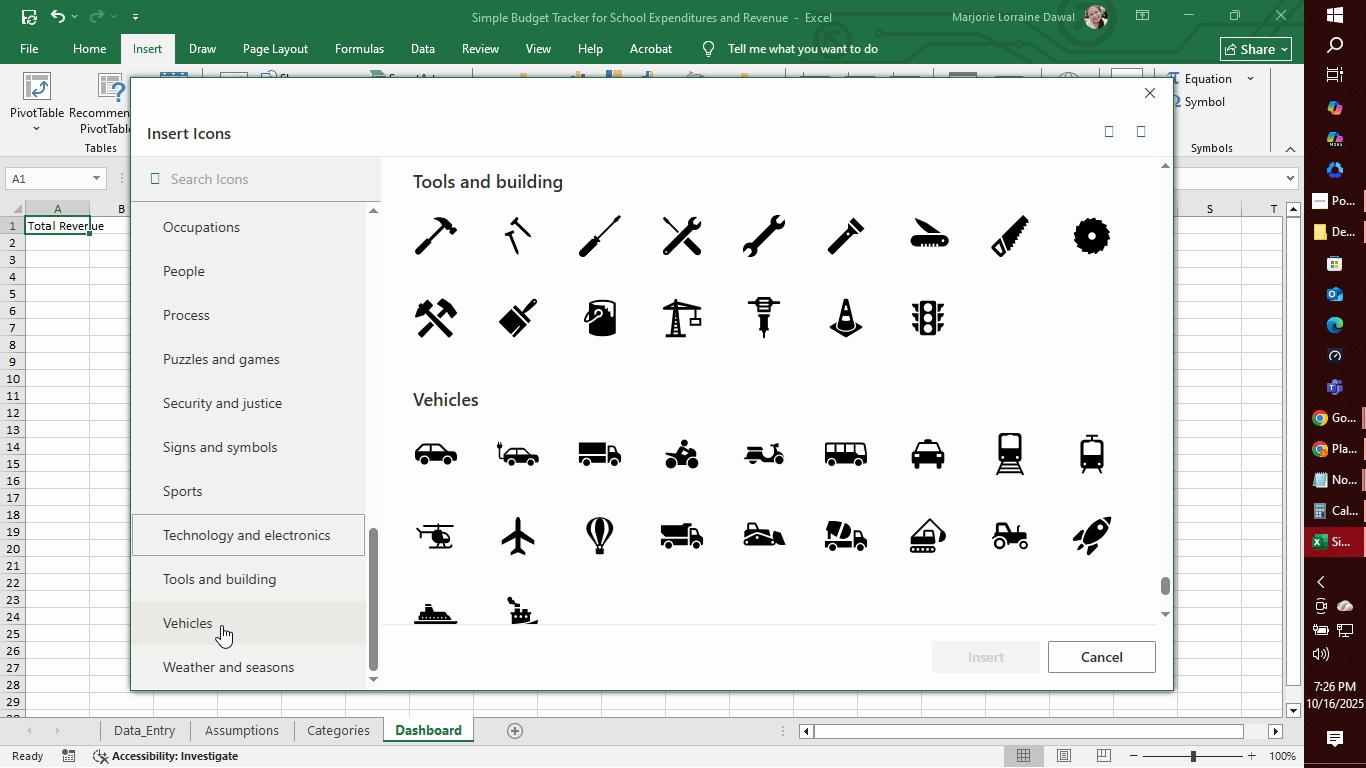 
key(ArrowUp)
 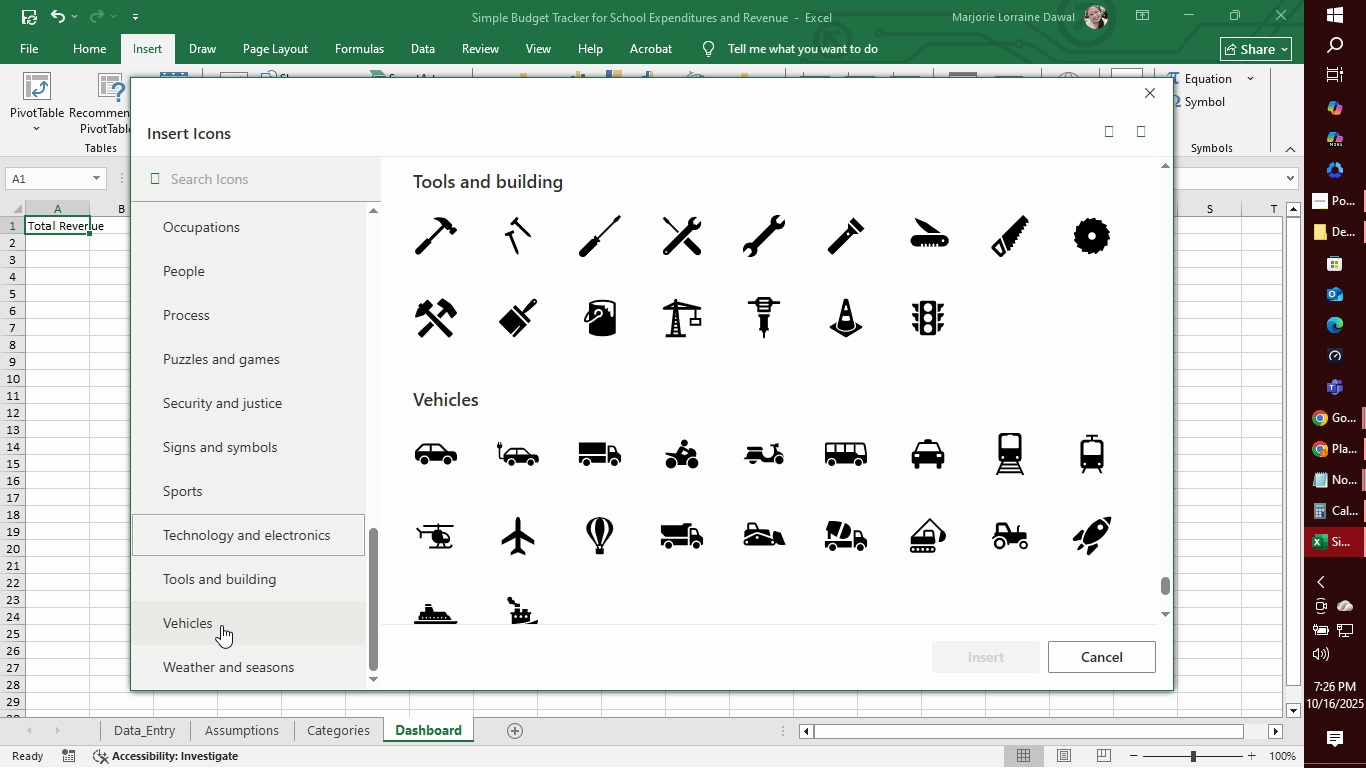 
key(ArrowUp)
 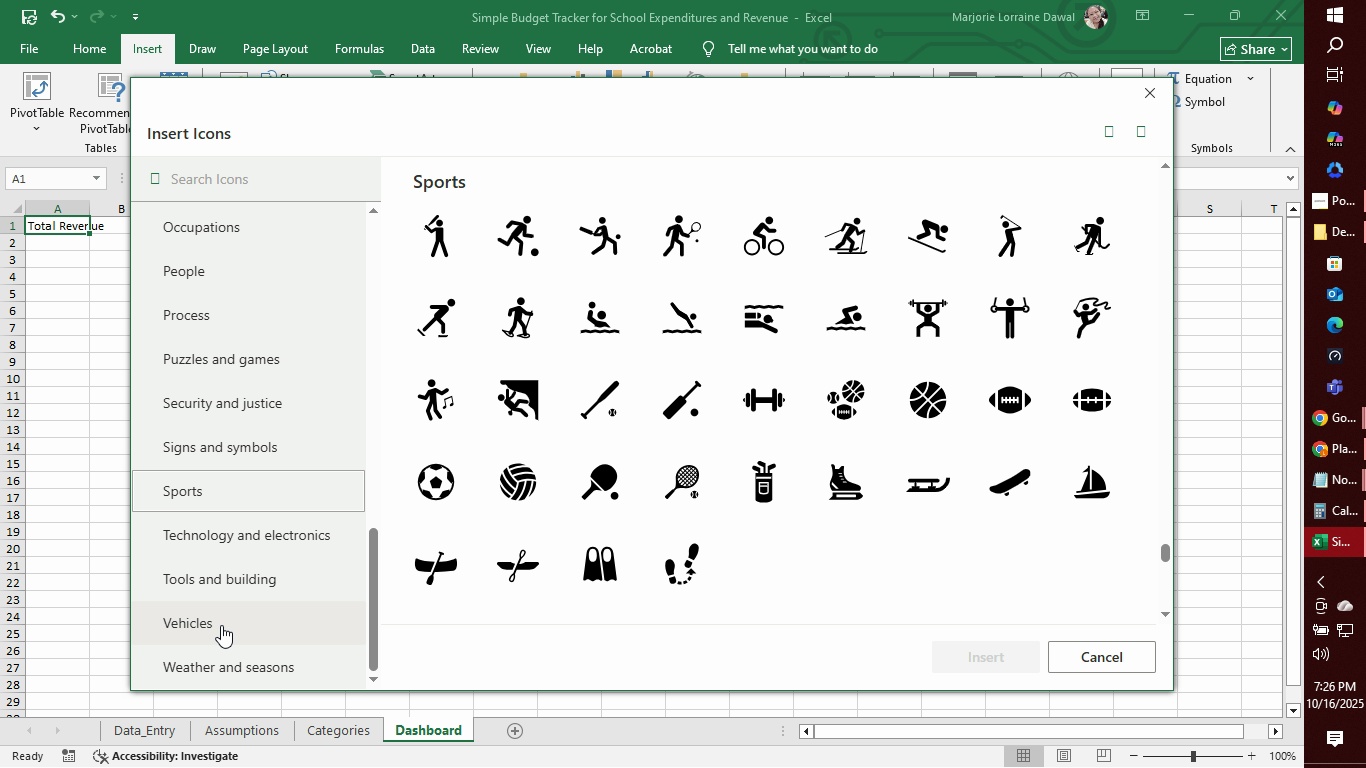 
key(Enter)
 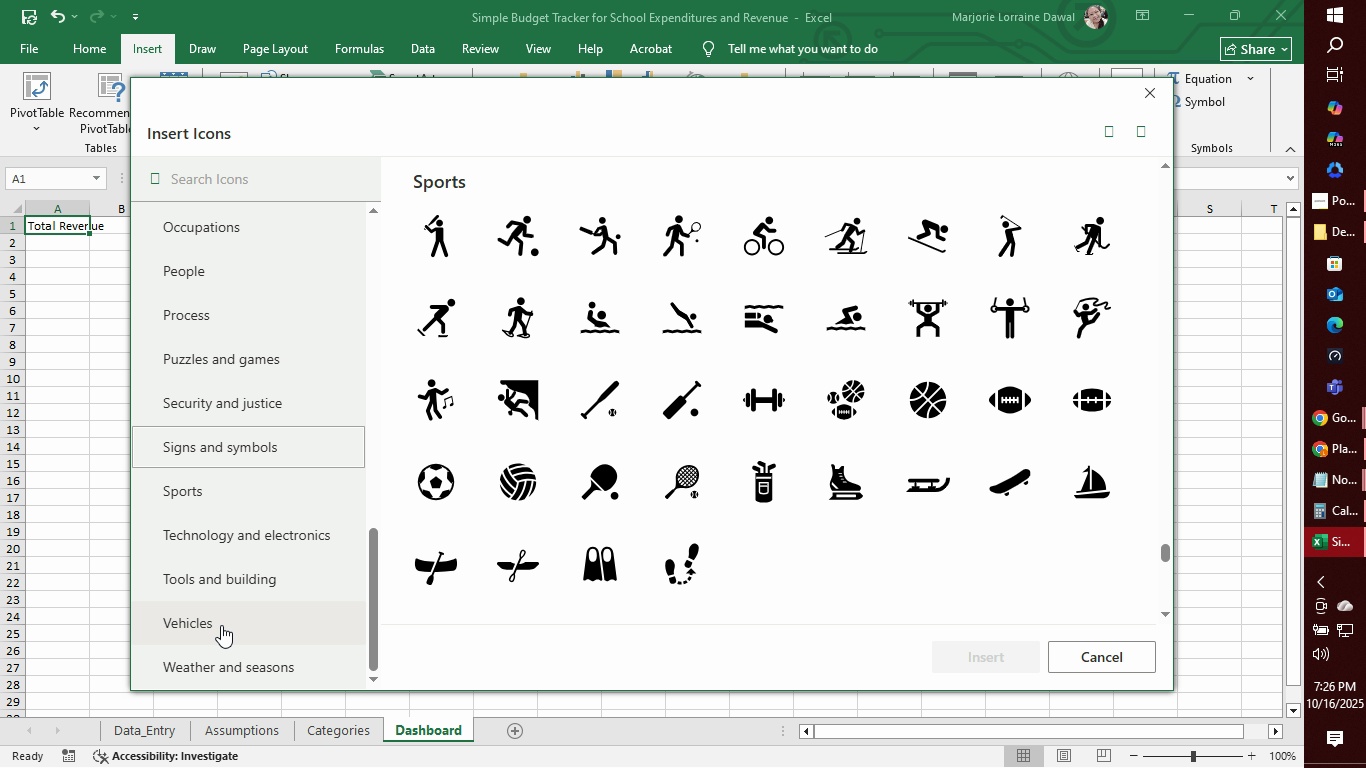 
key(ArrowUp)
 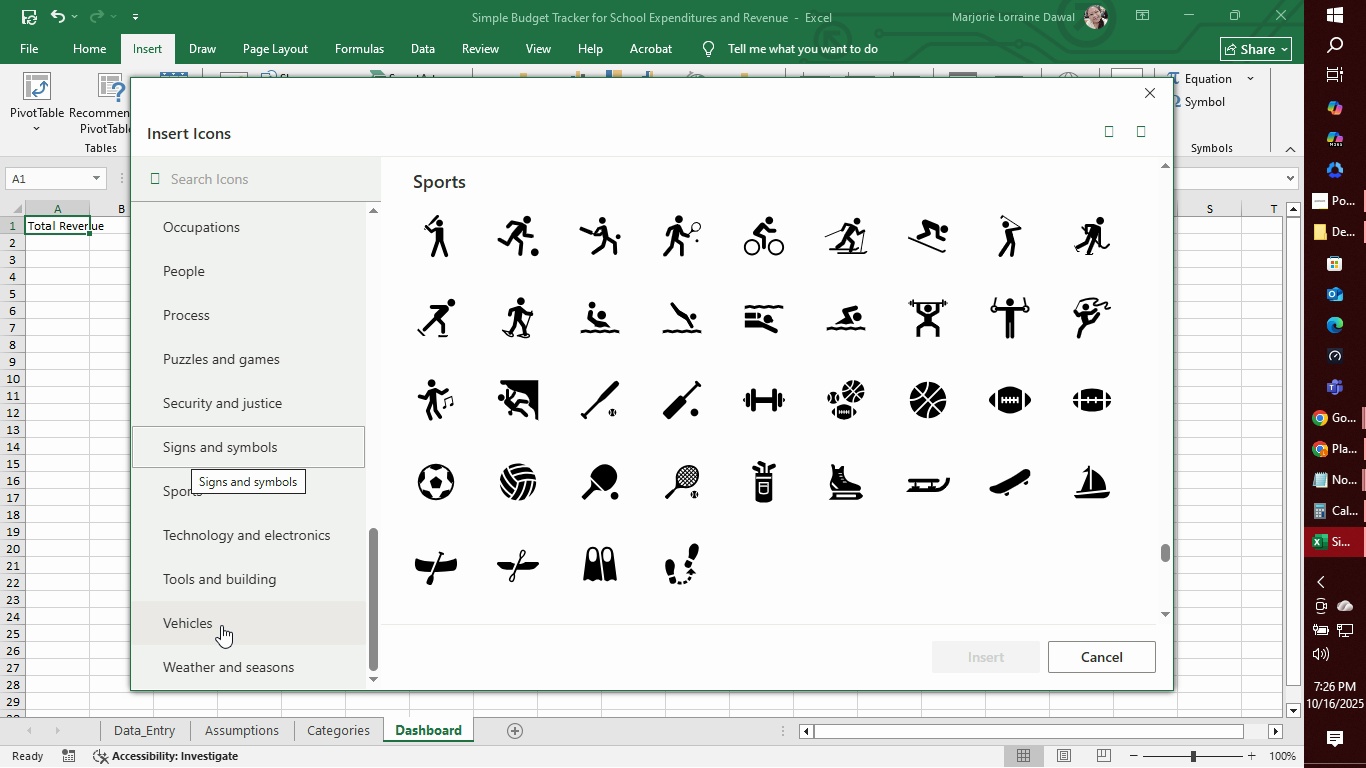 
key(ArrowUp)
 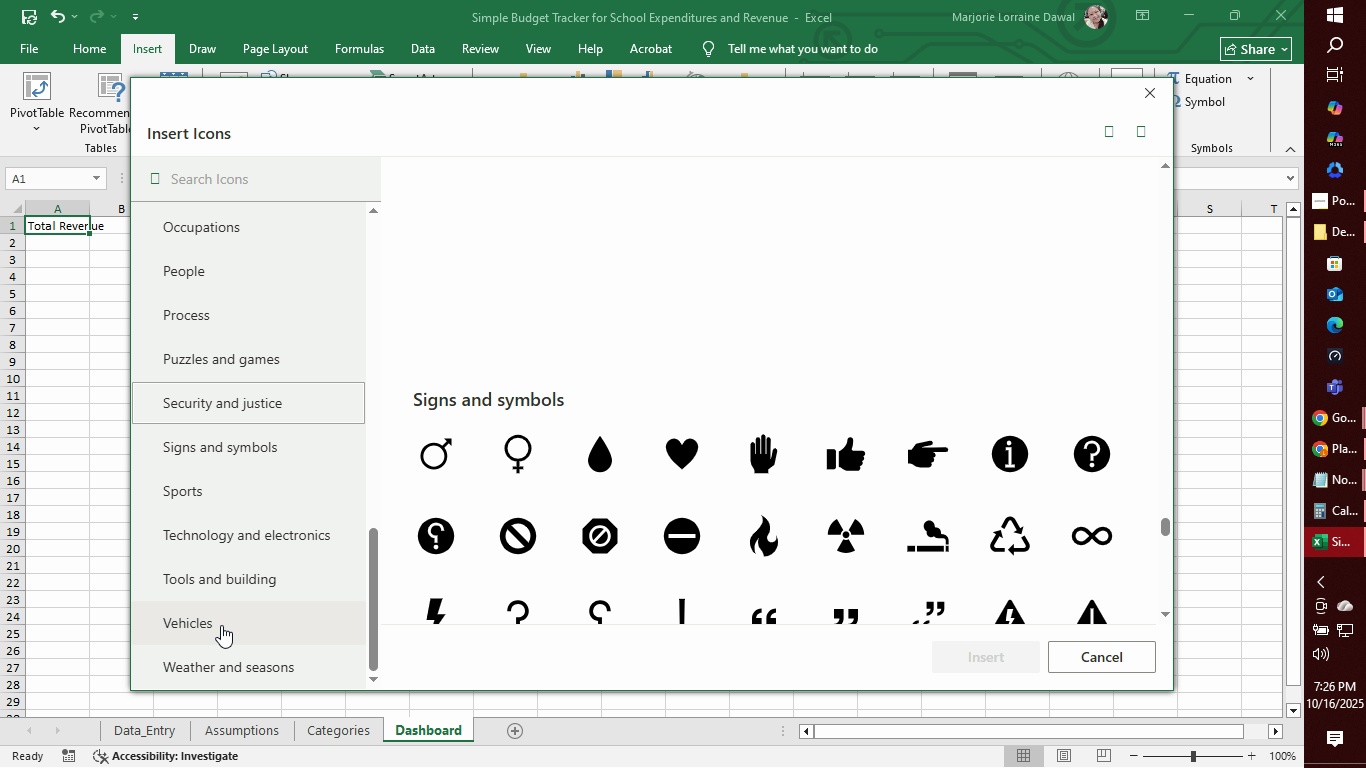 
key(Enter)
 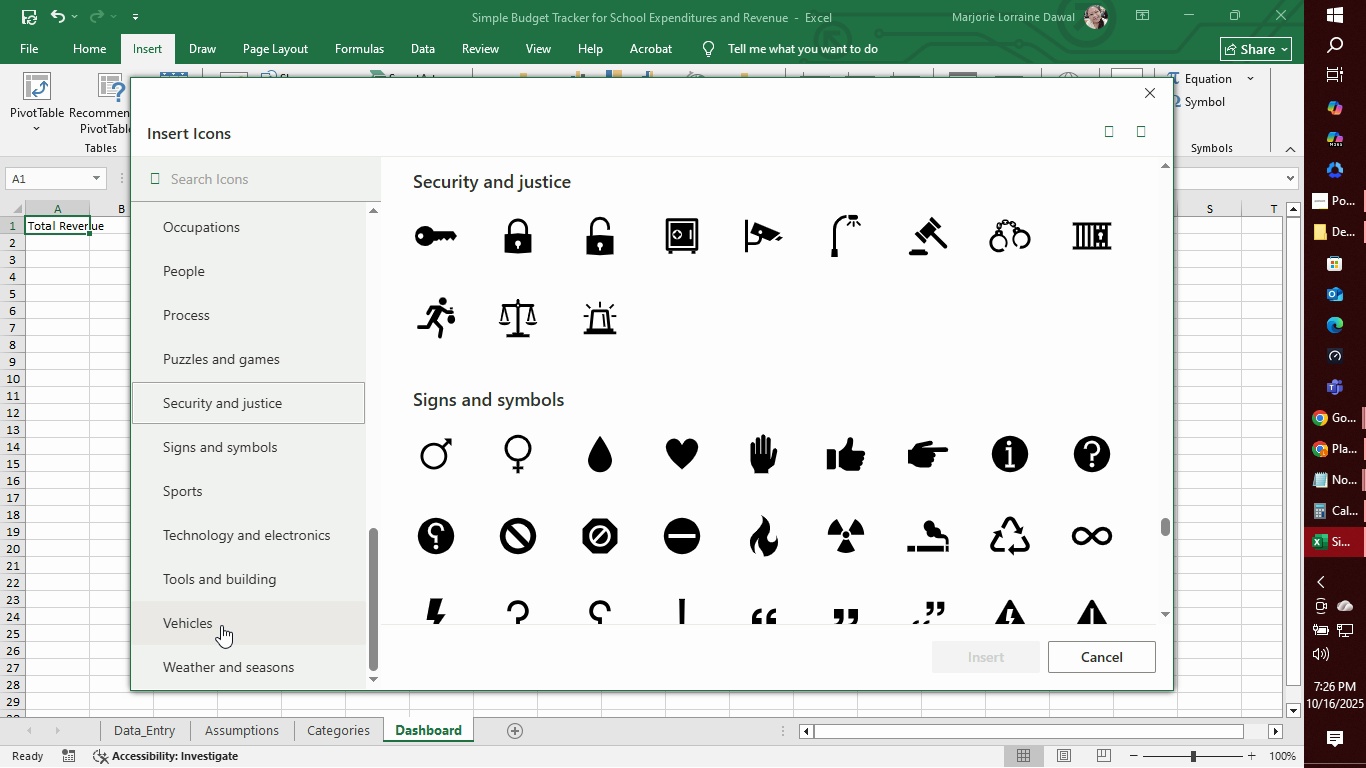 
key(ArrowUp)
 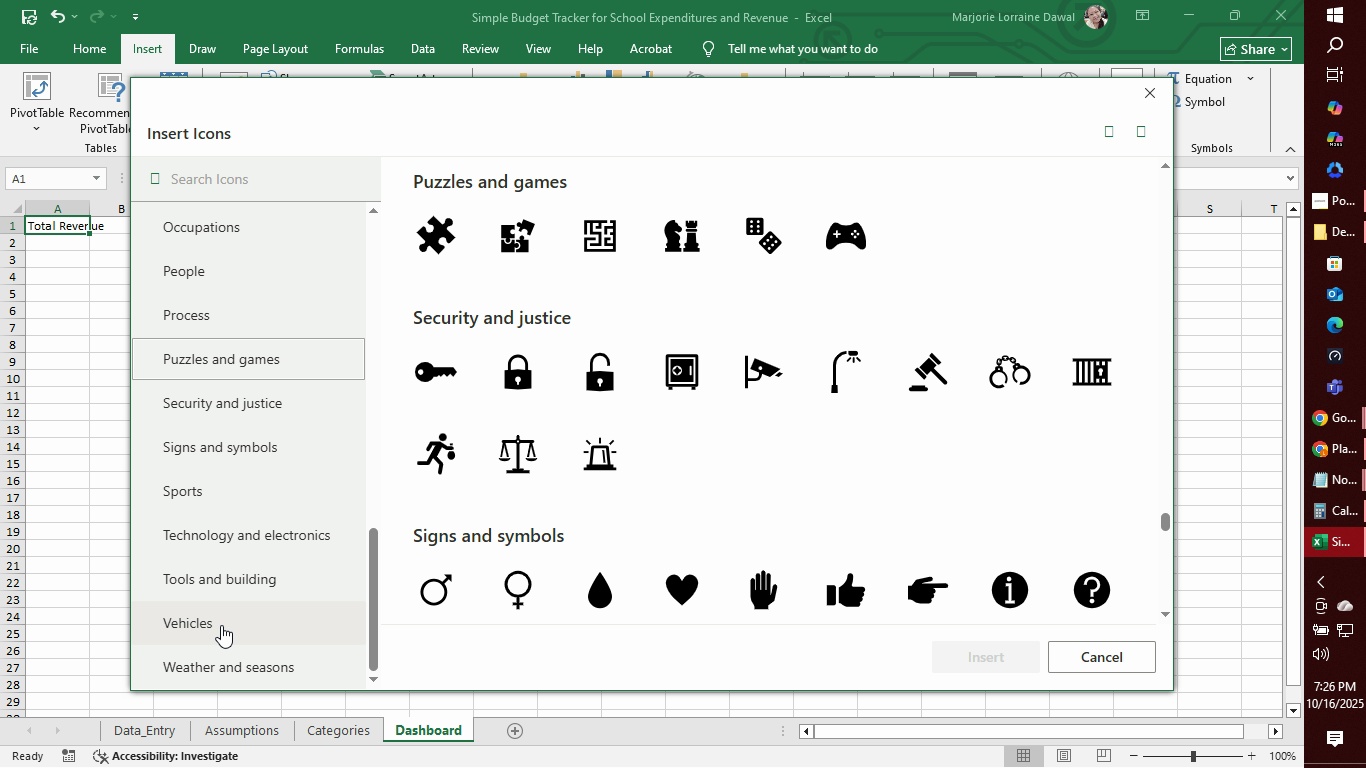 
key(Enter)
 